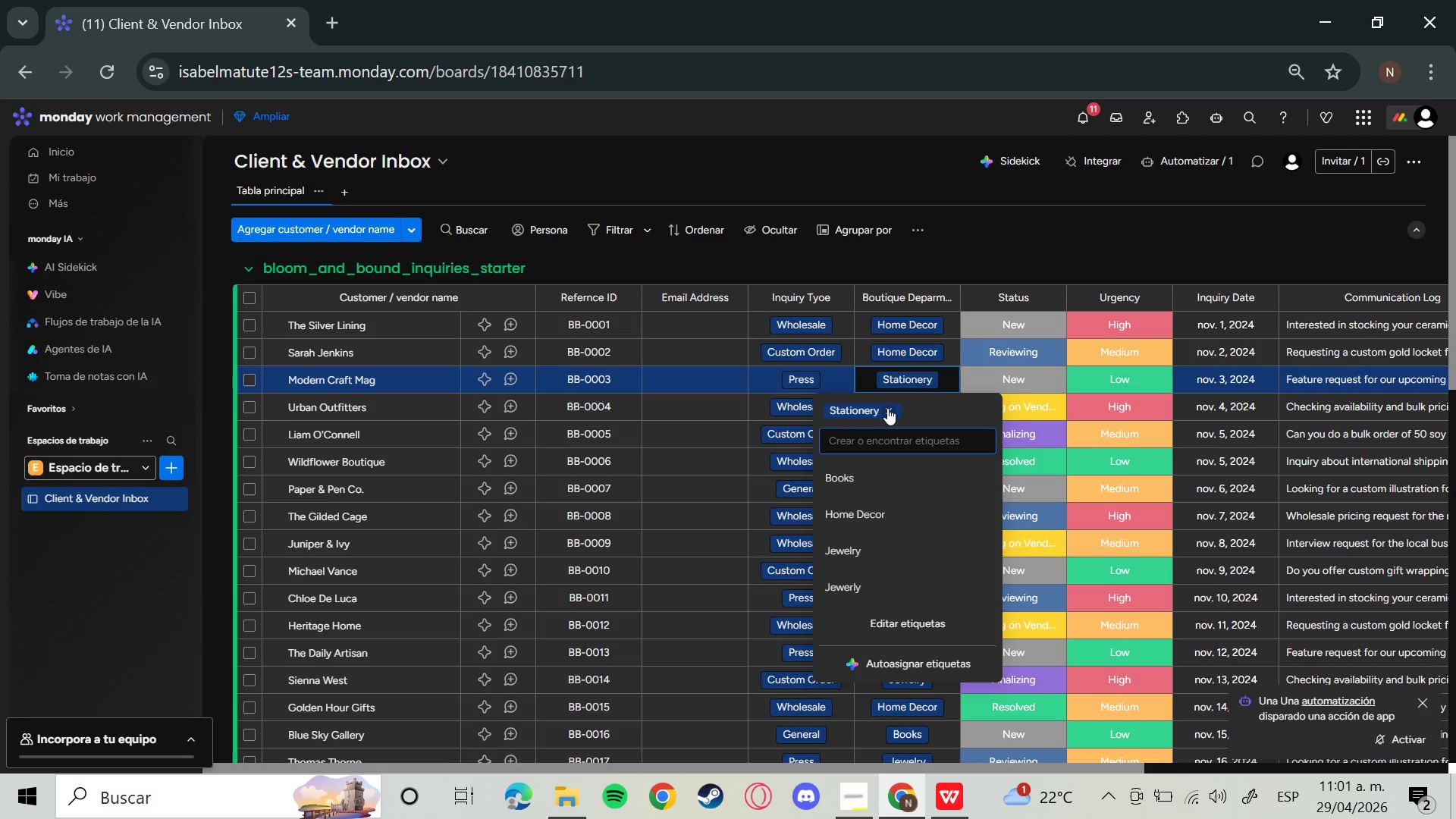 
left_click([887, 408])
 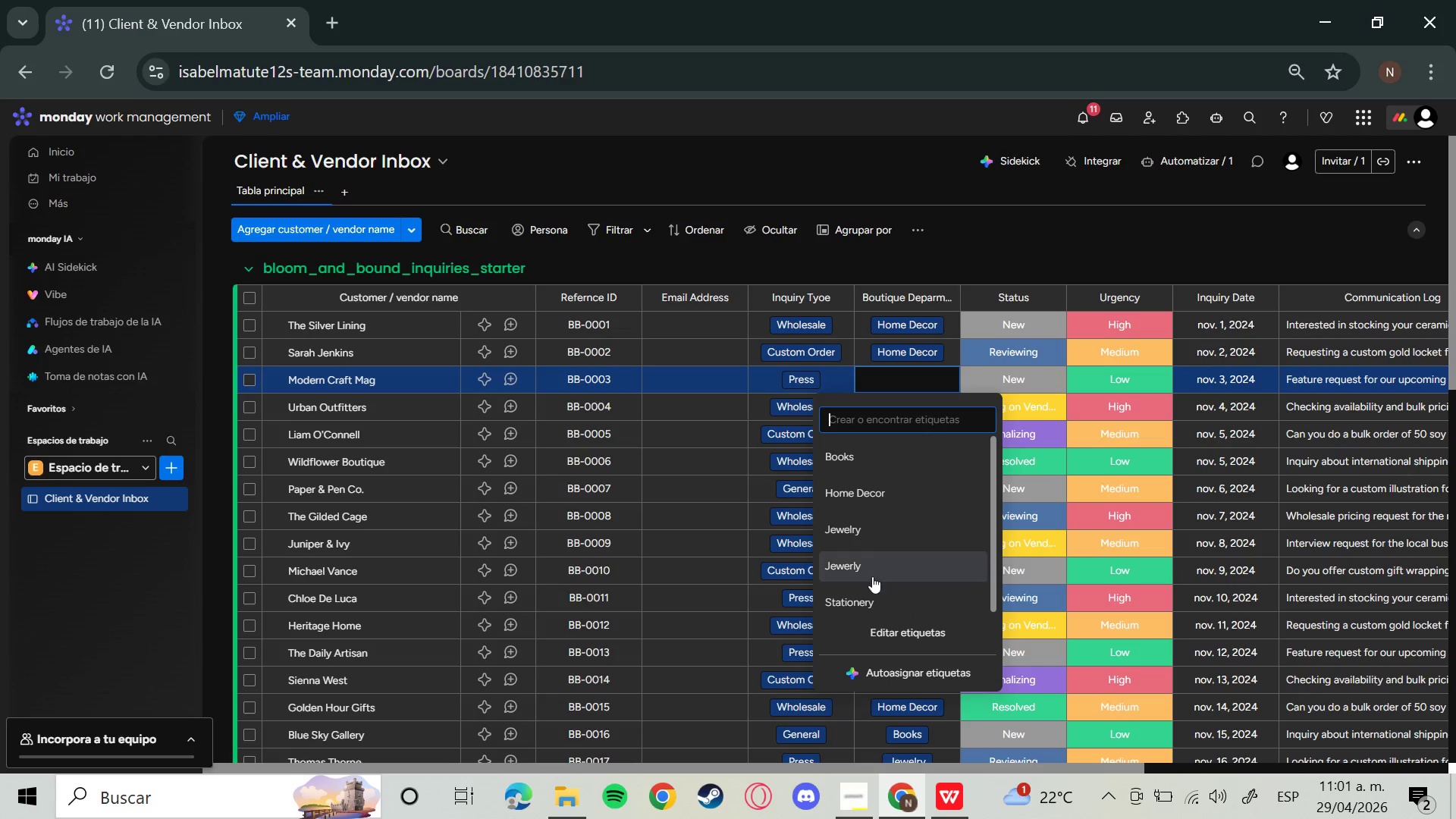 
left_click([874, 598])
 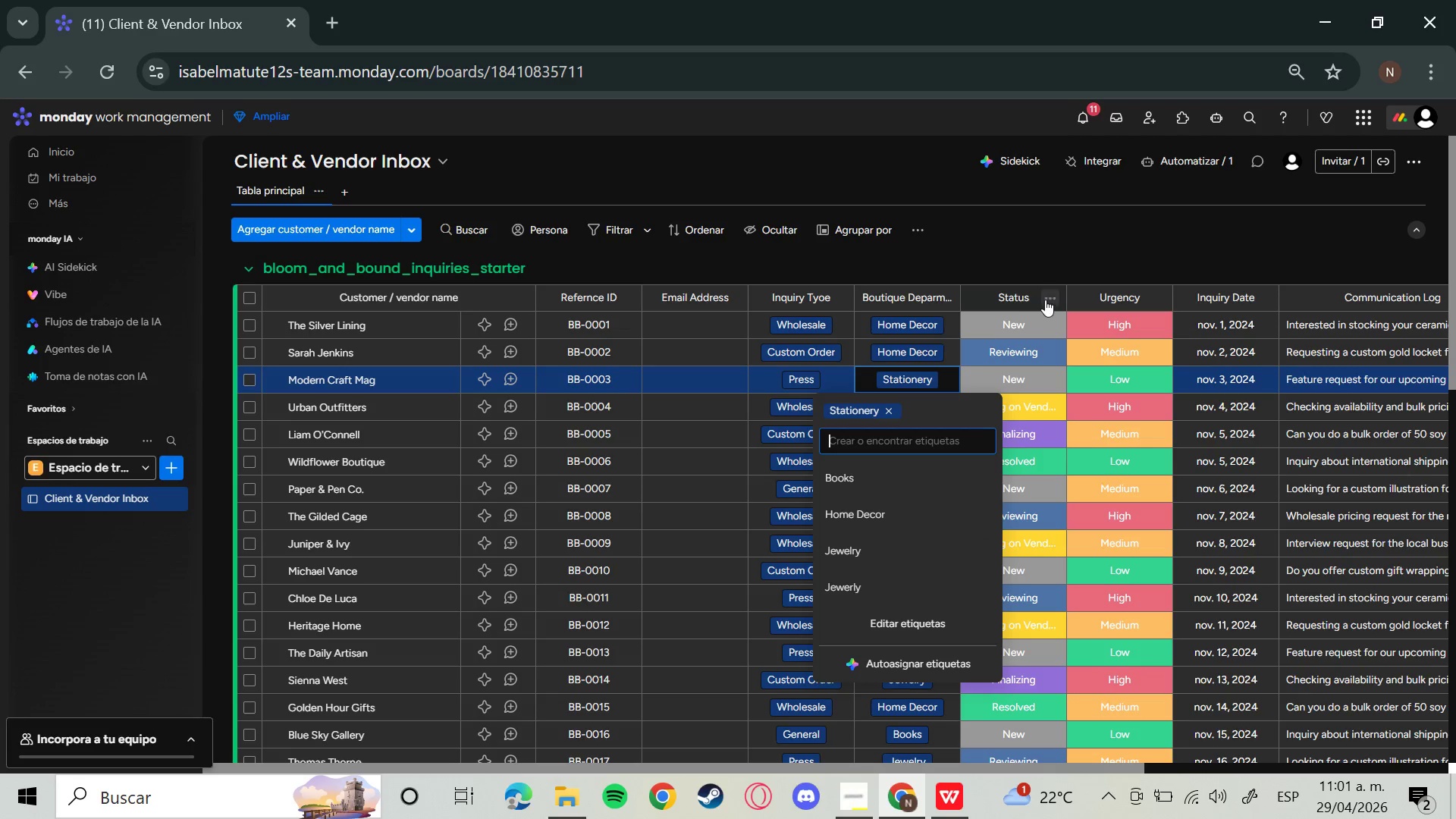 
left_click([1015, 261])
 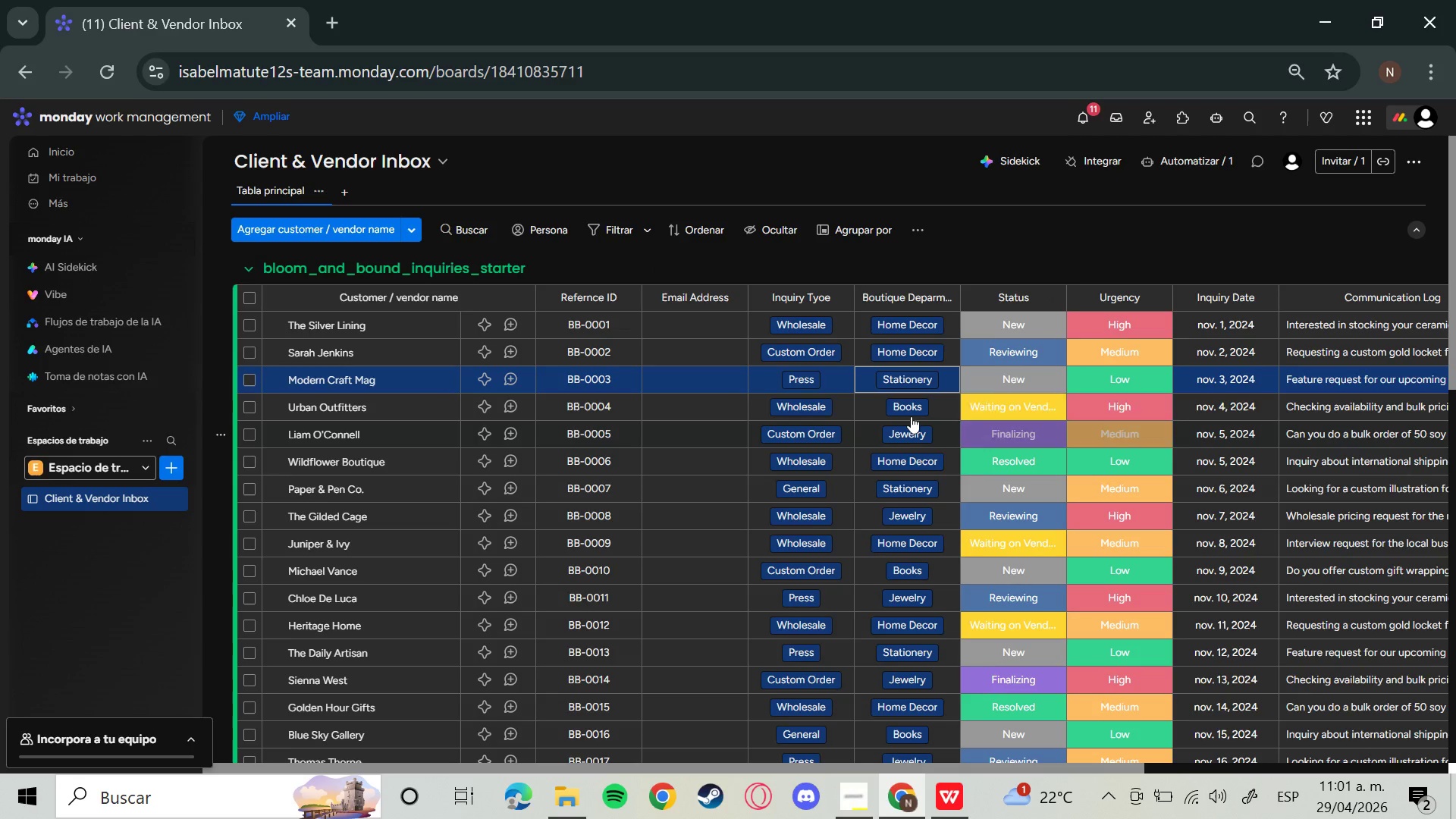 
left_click([907, 410])
 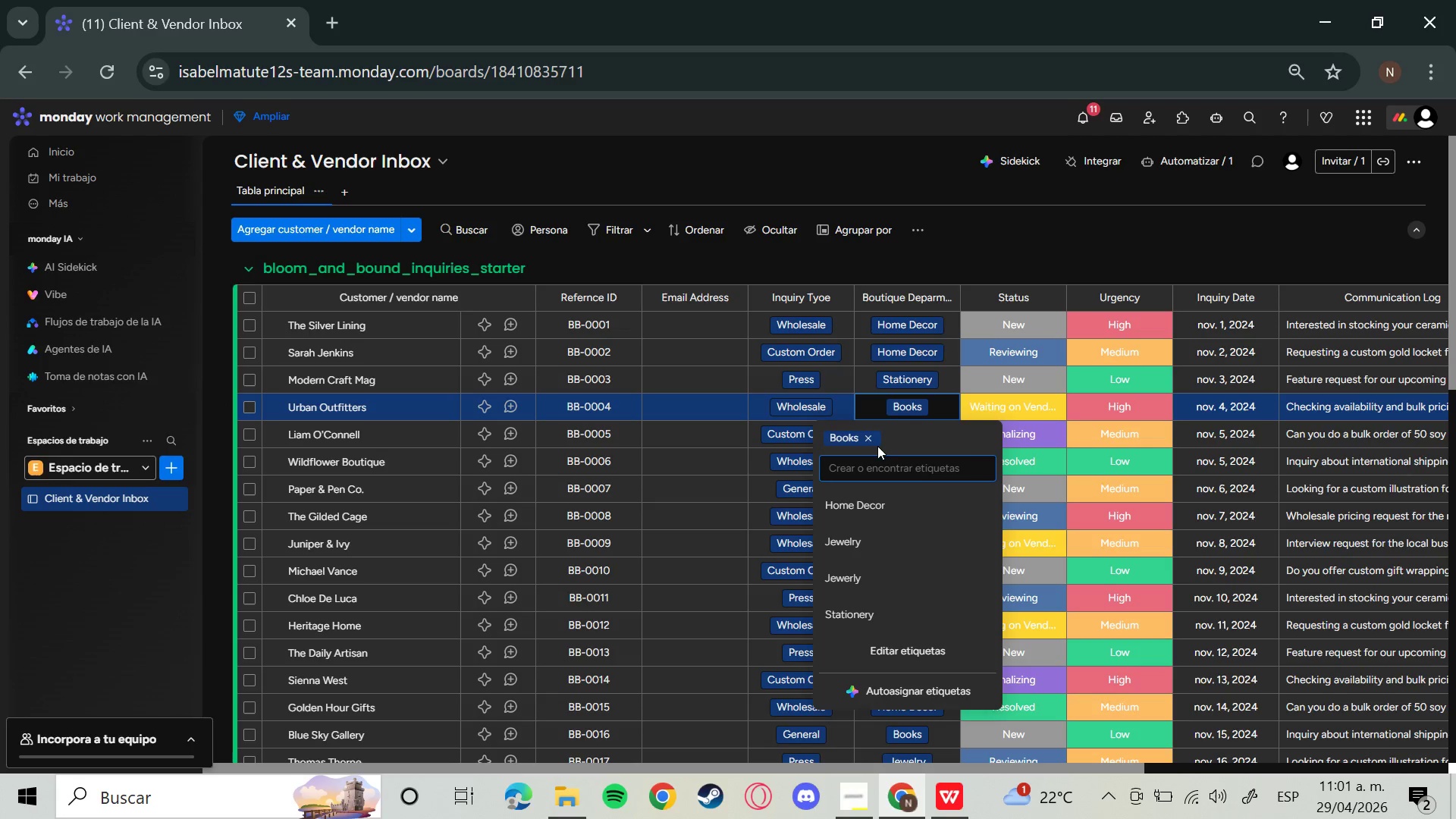 
left_click([873, 441])
 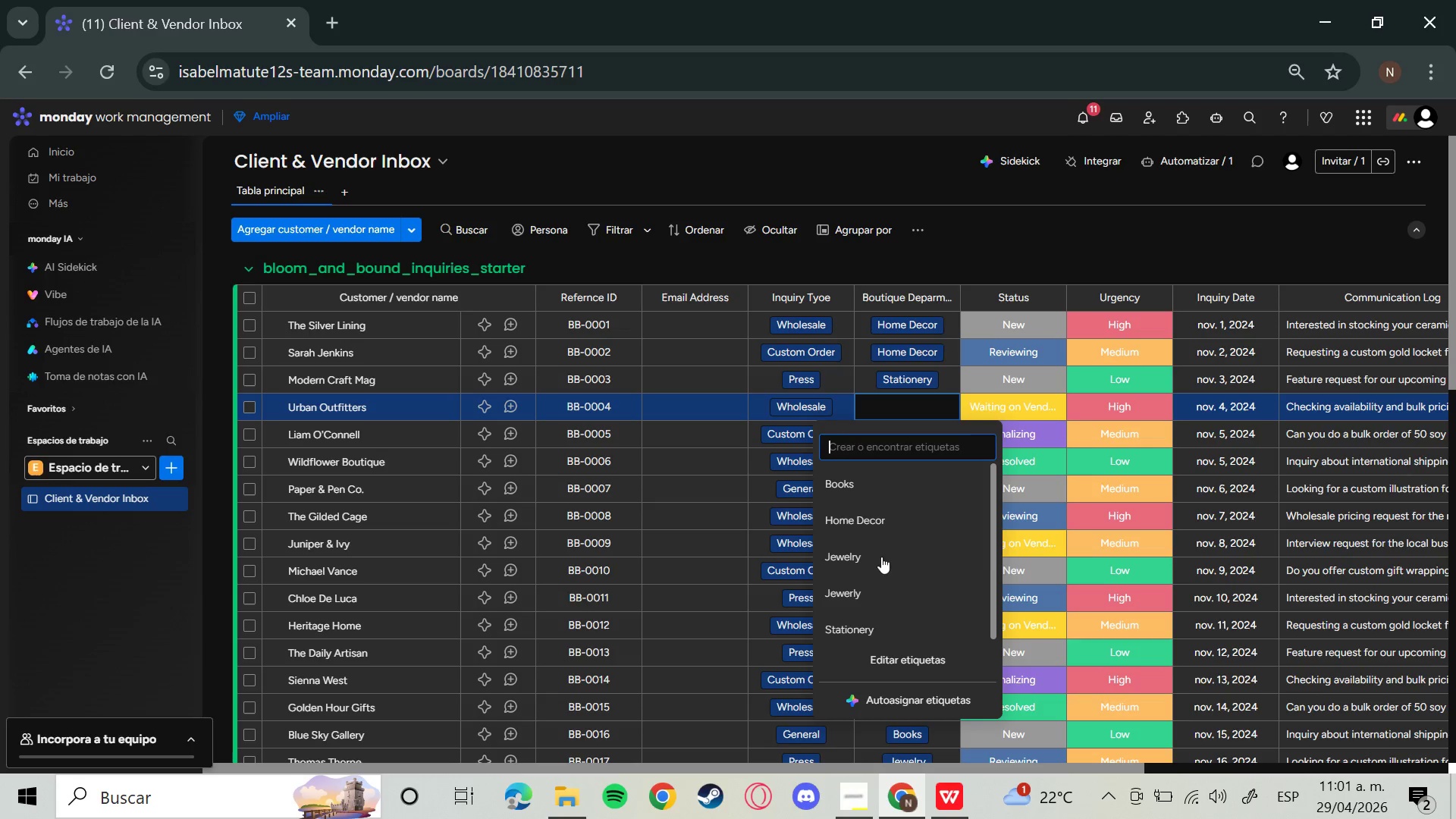 
left_click([882, 482])
 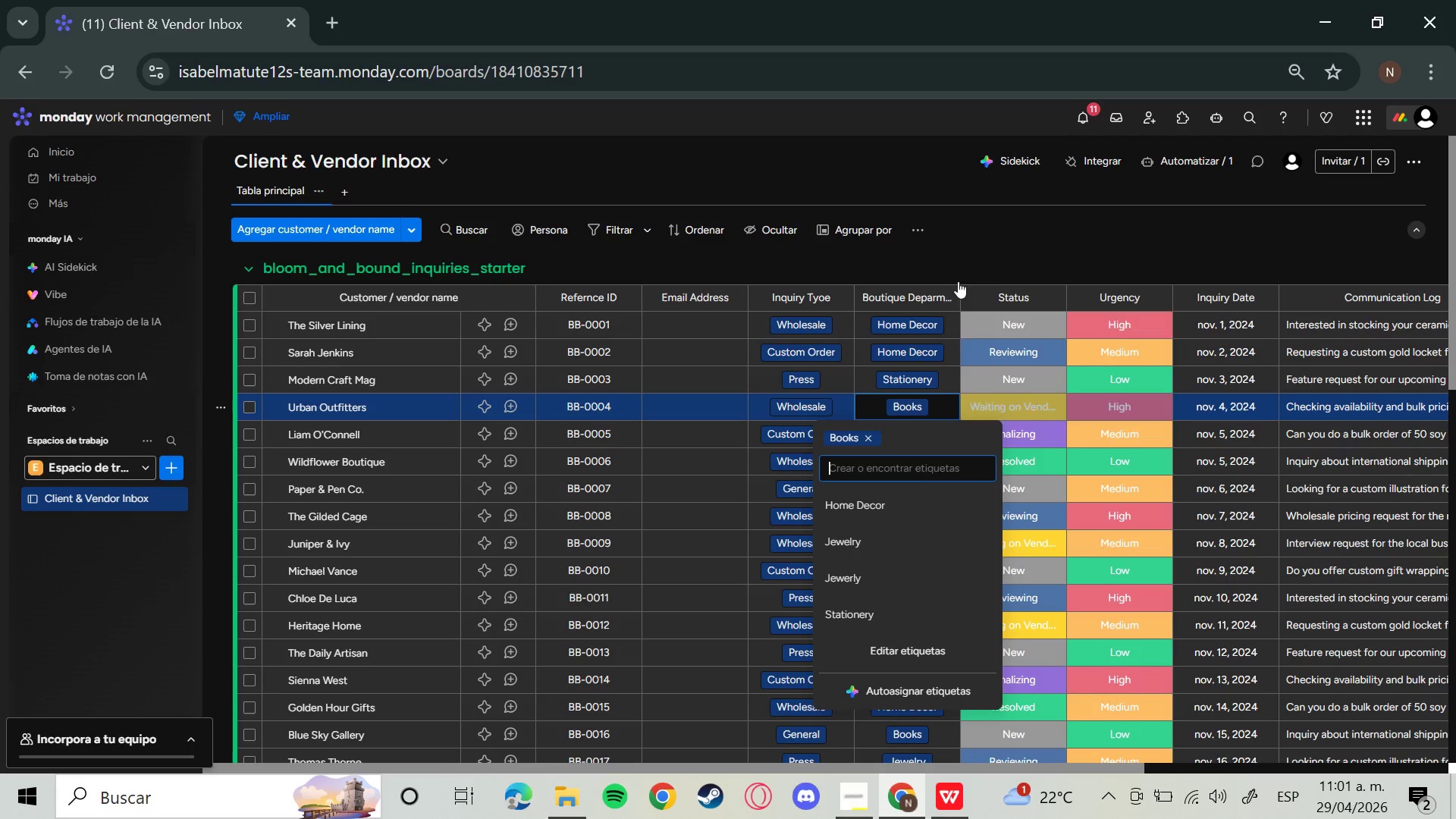 
left_click([967, 256])
 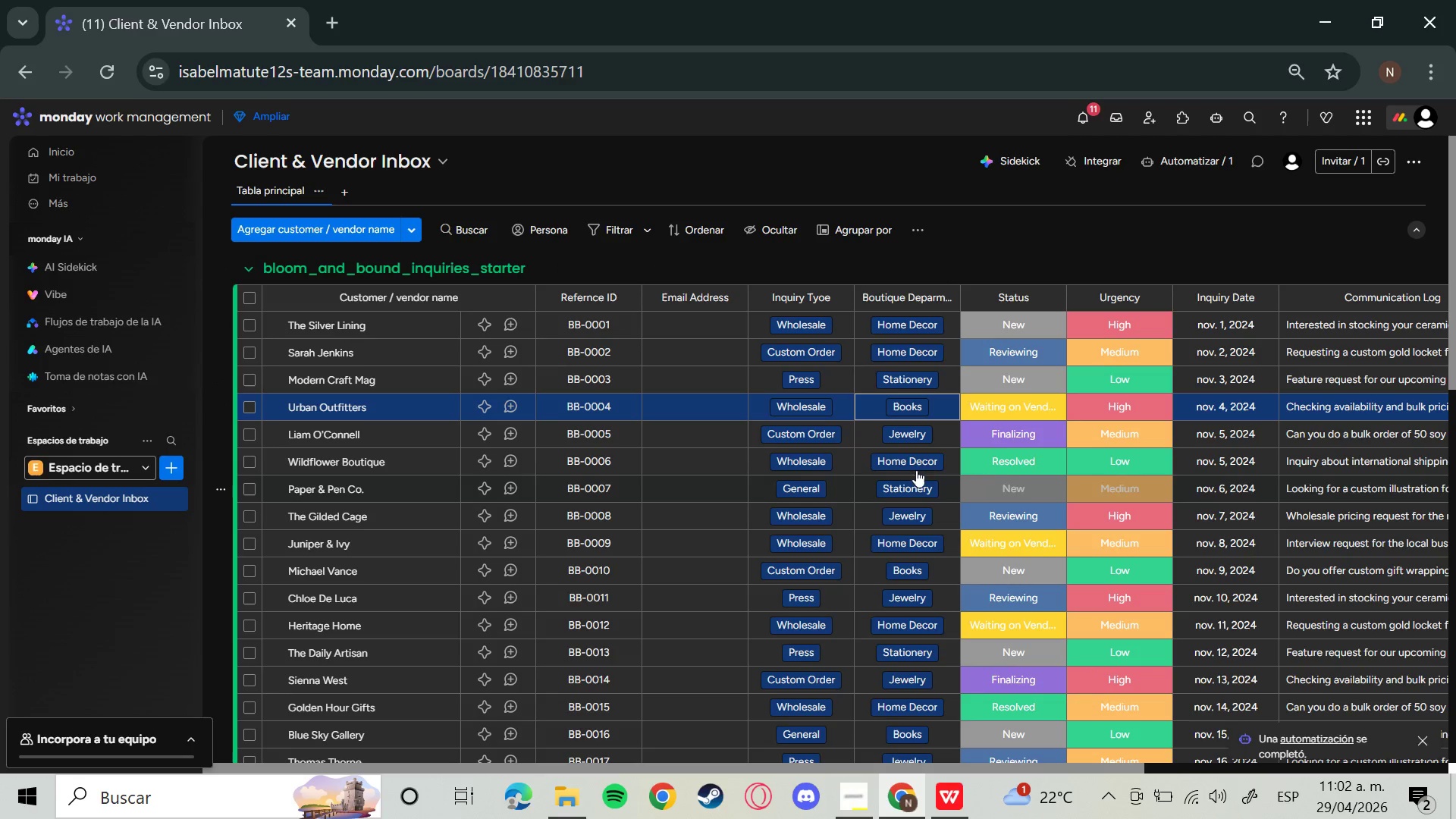 
scroll: coordinate [940, 465], scroll_direction: down, amount: 11.0
 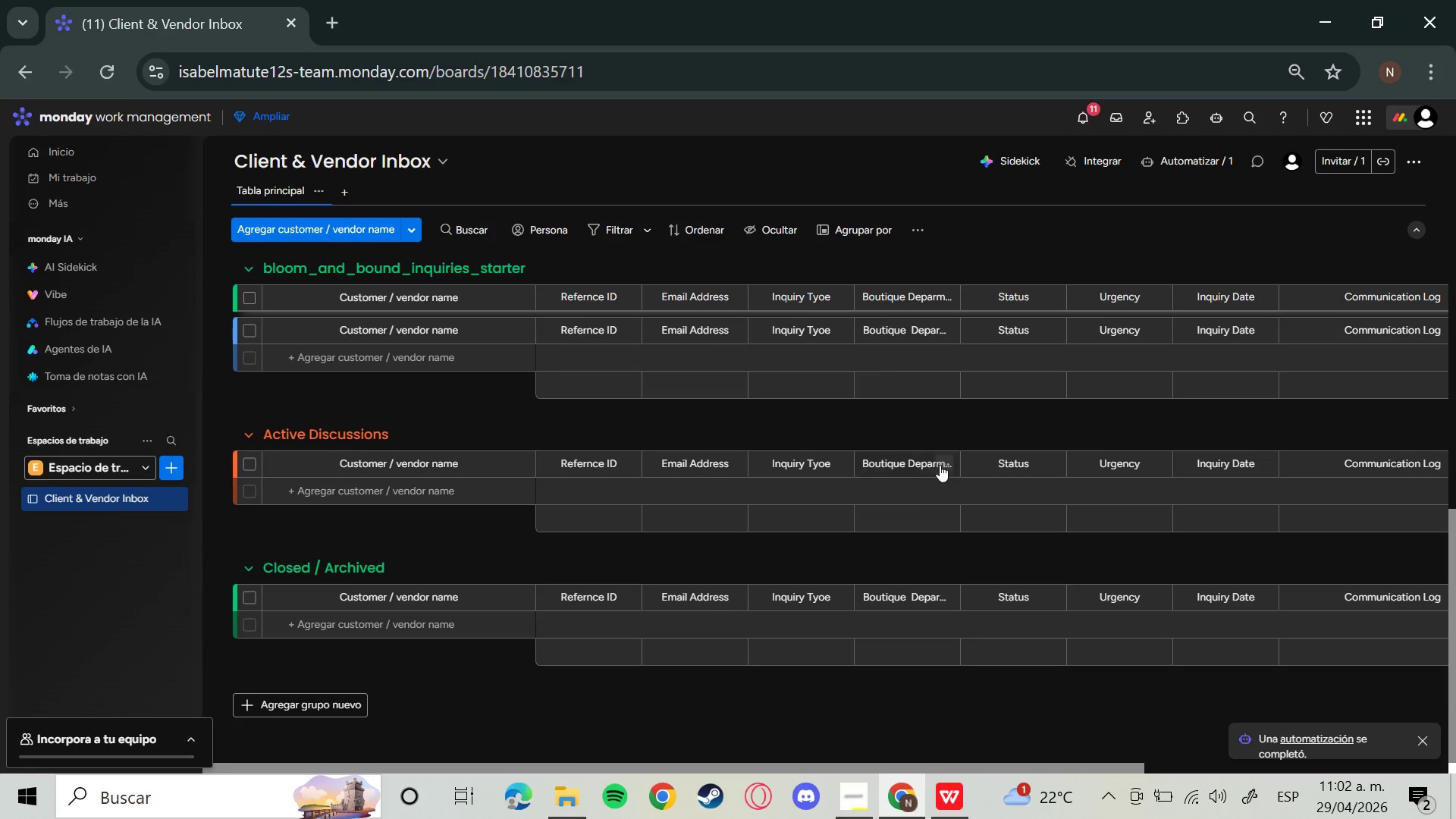 
scroll: coordinate [940, 465], scroll_direction: up, amount: 1.0
 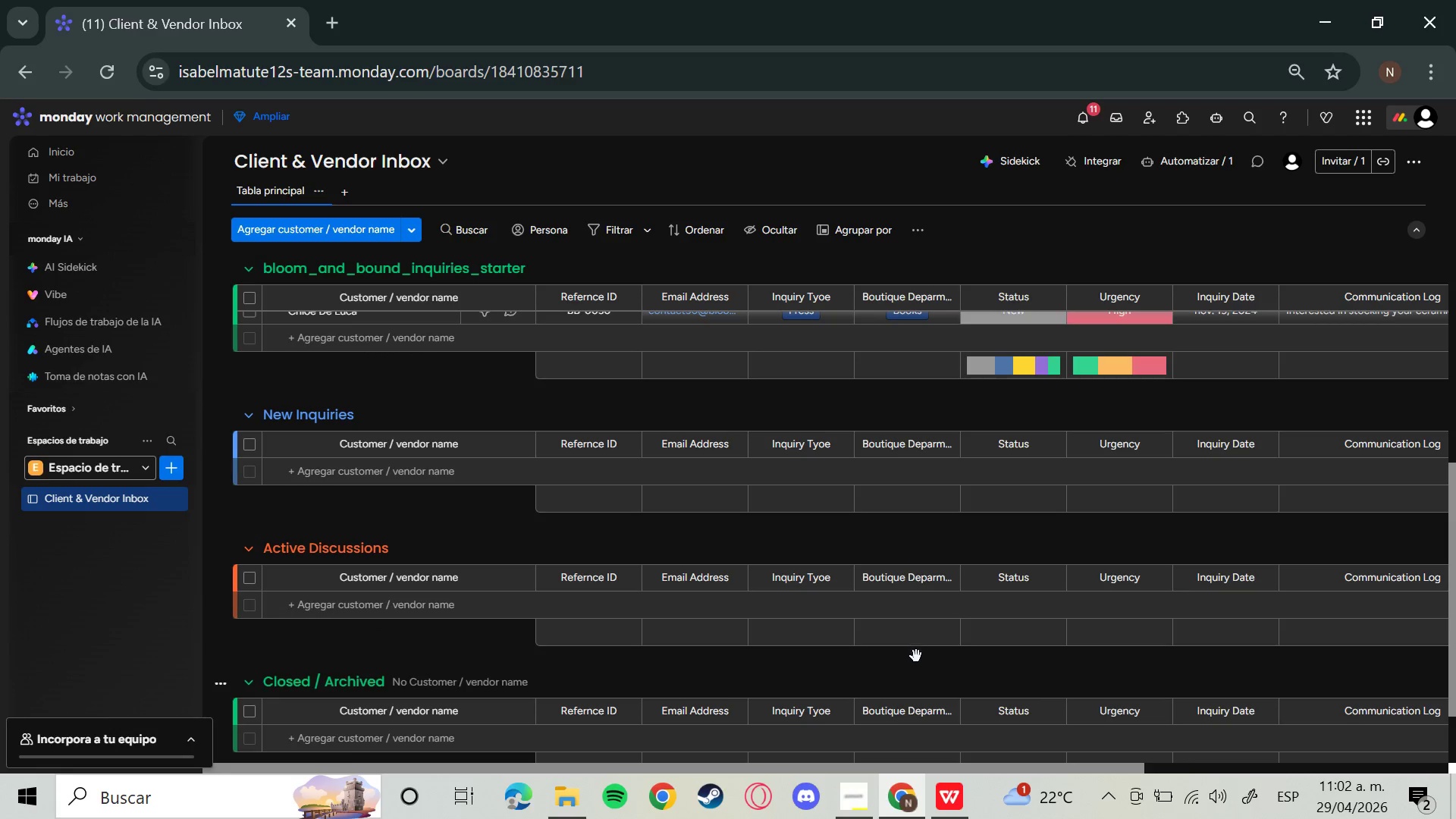 
wait(5.57)
 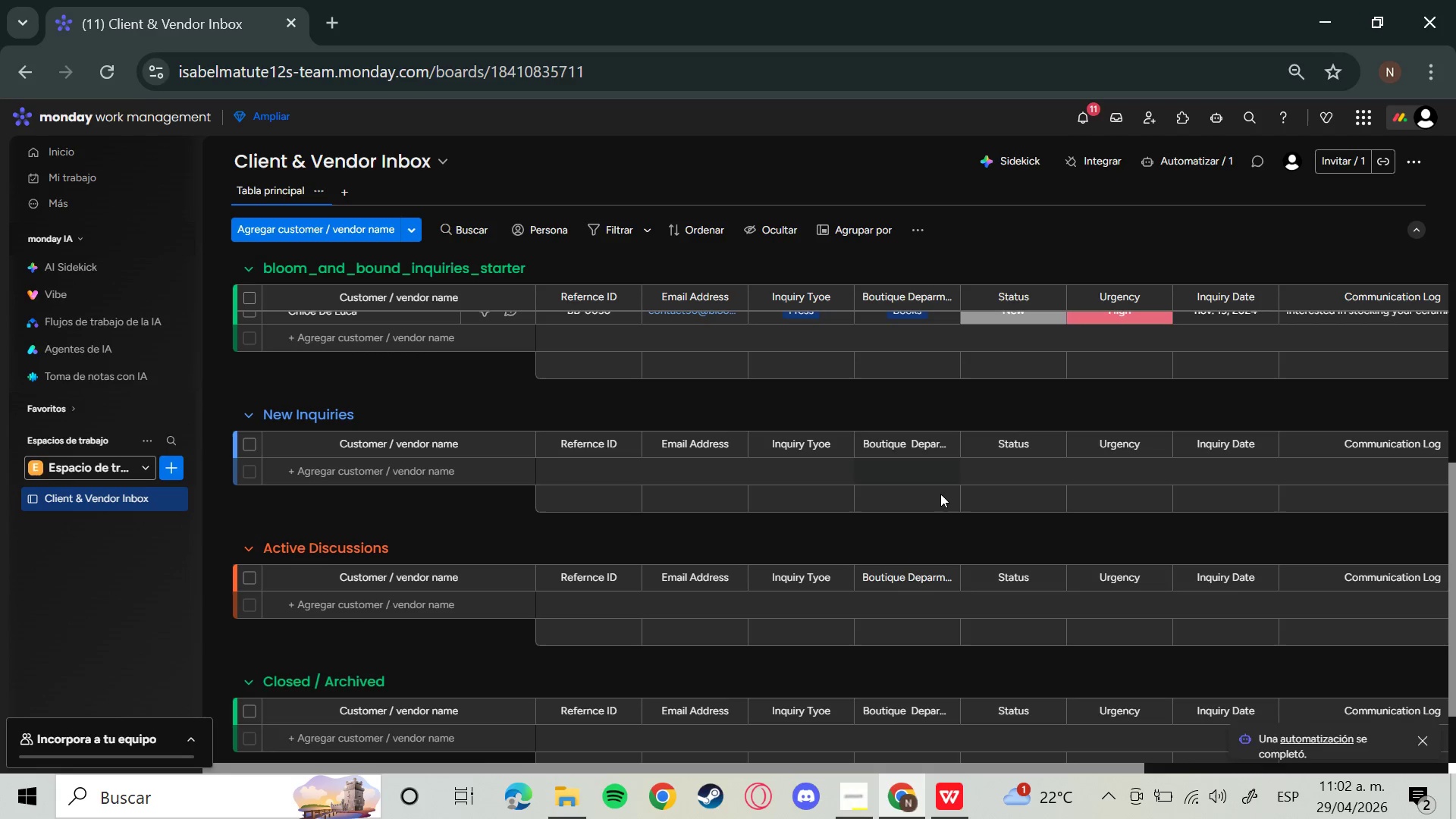 
scroll: coordinate [911, 629], scroll_direction: up, amount: 10.0
 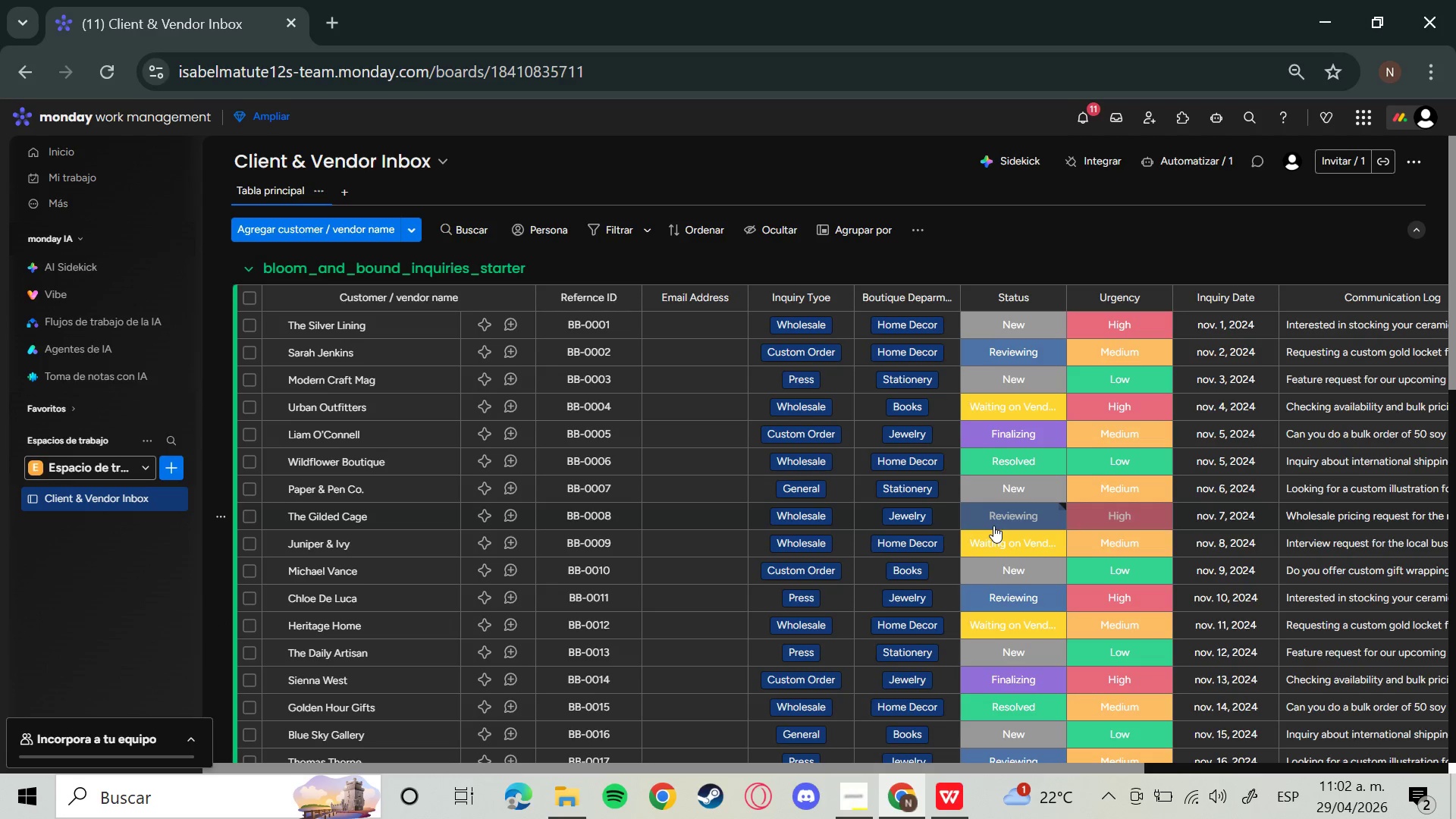 
wait(11.65)
 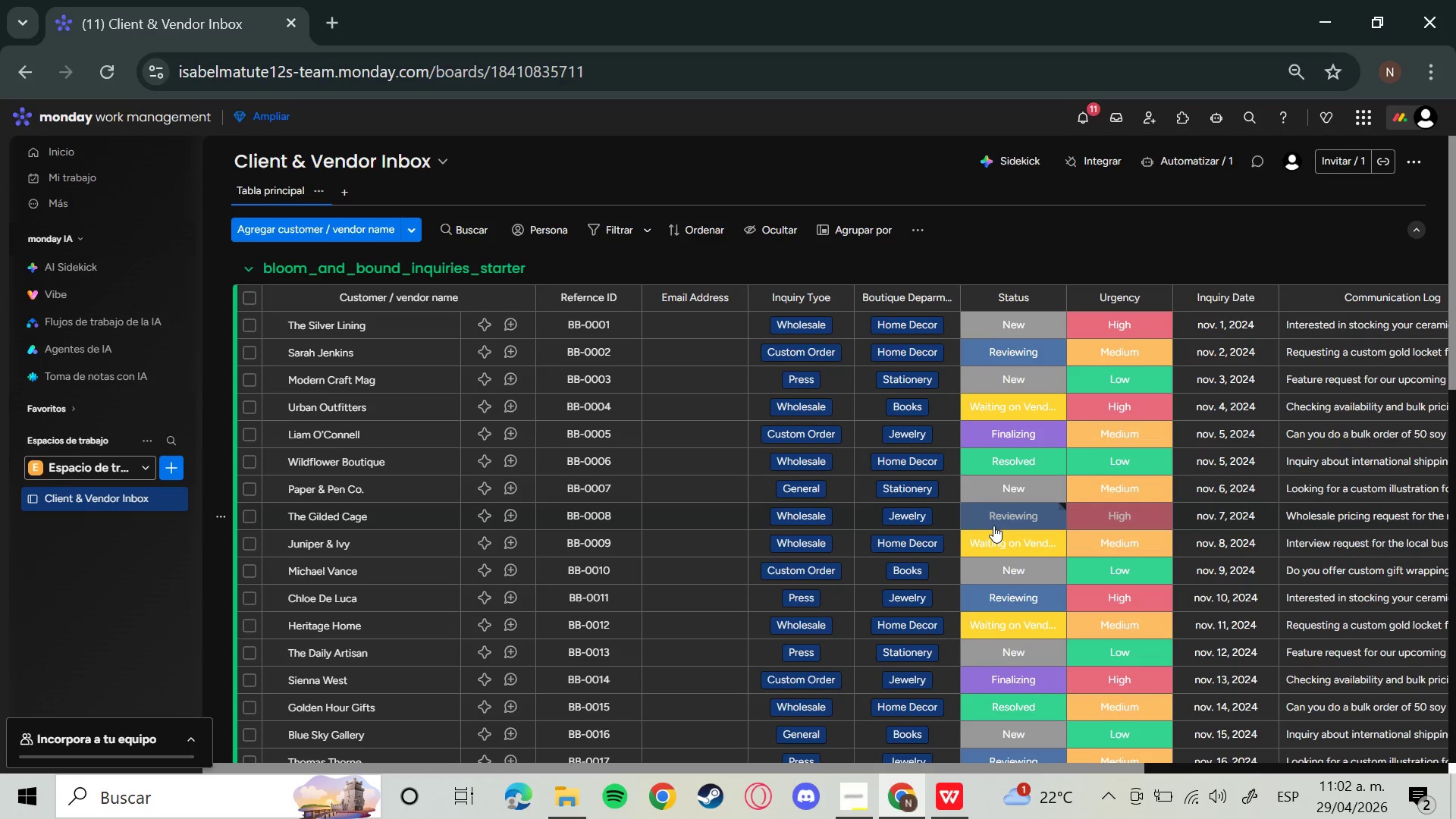 
left_click([921, 432])
 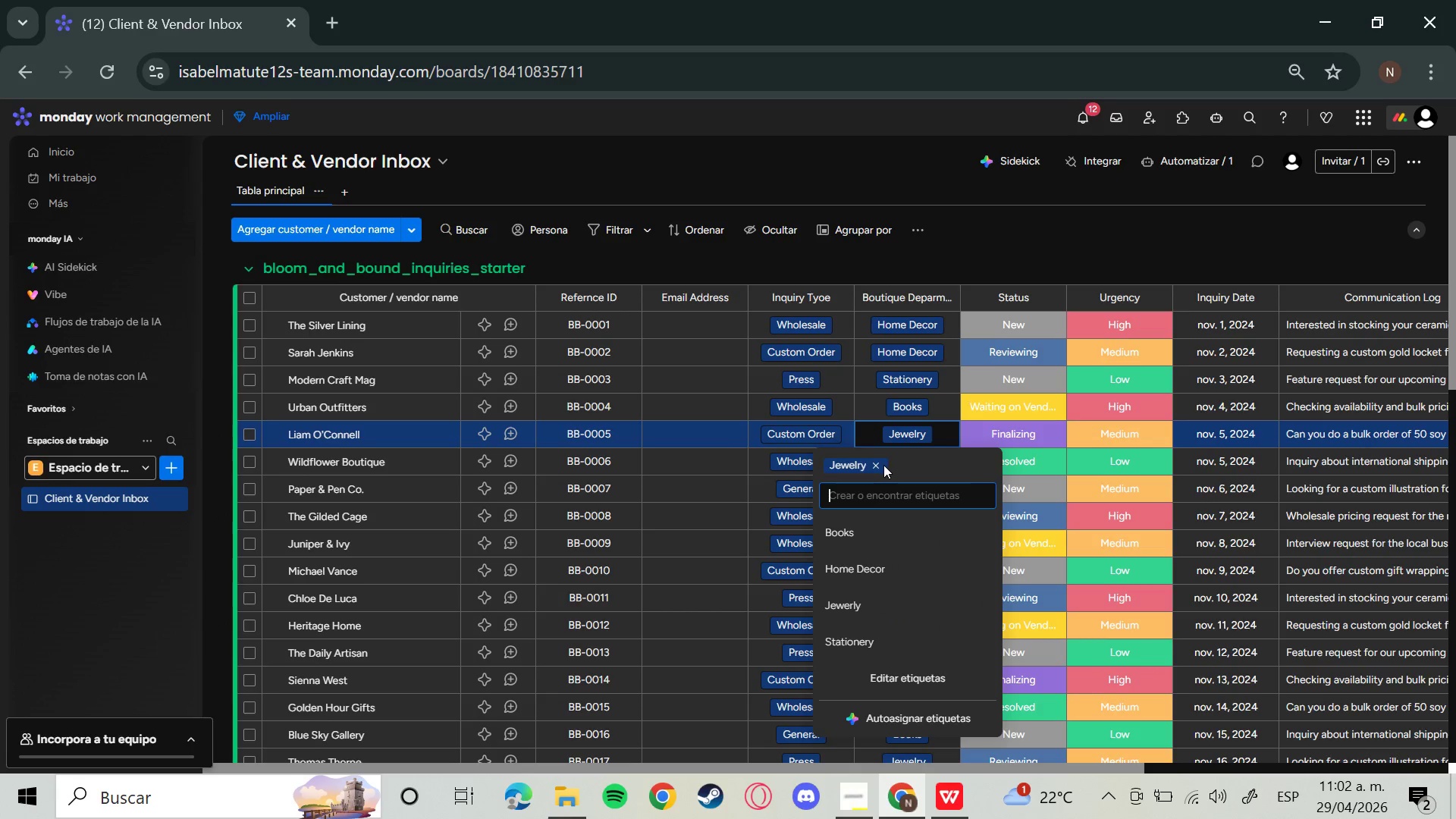 
left_click([877, 466])
 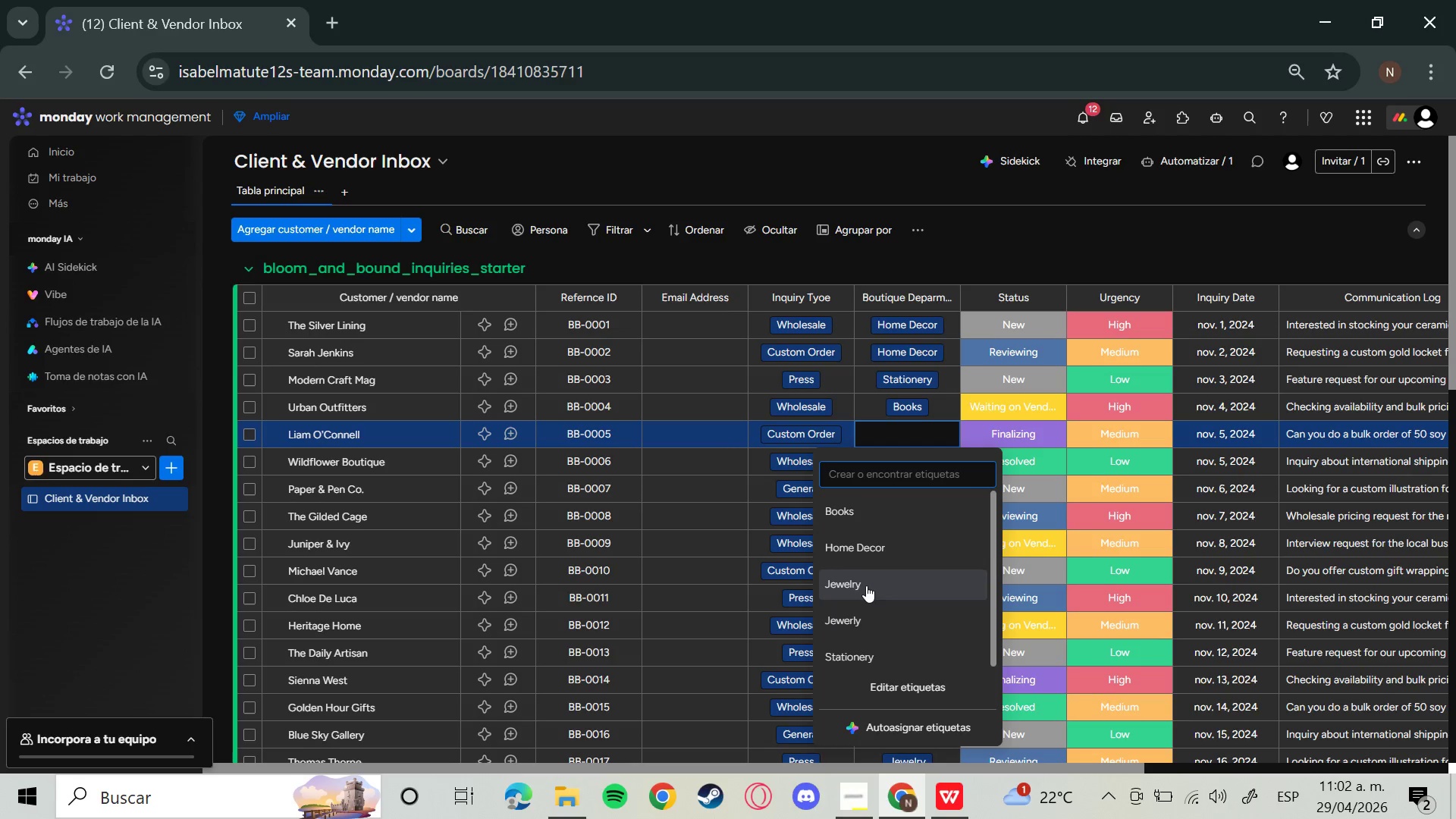 
left_click([866, 587])
 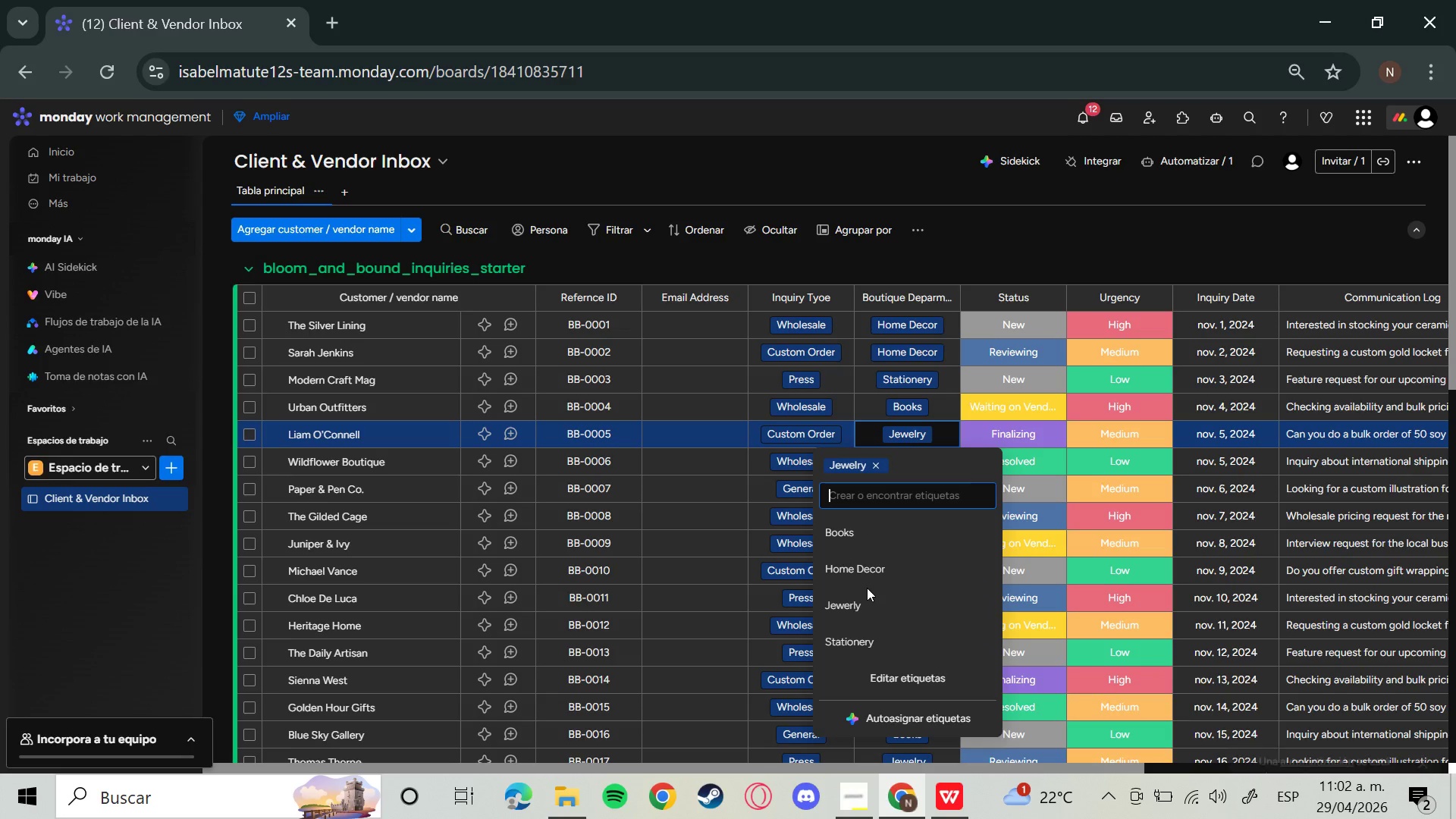 
wait(10.59)
 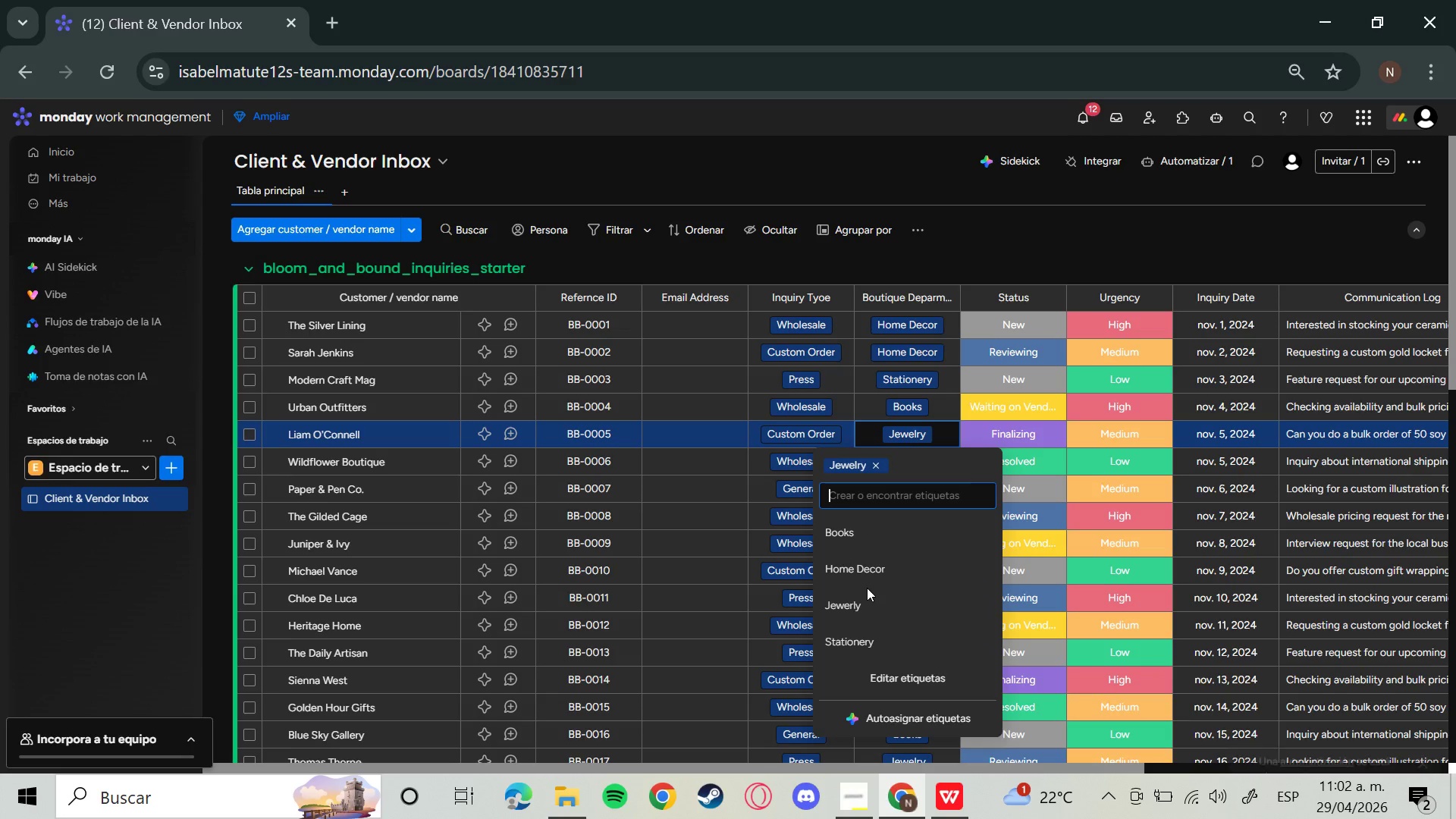 
left_click([905, 672])
 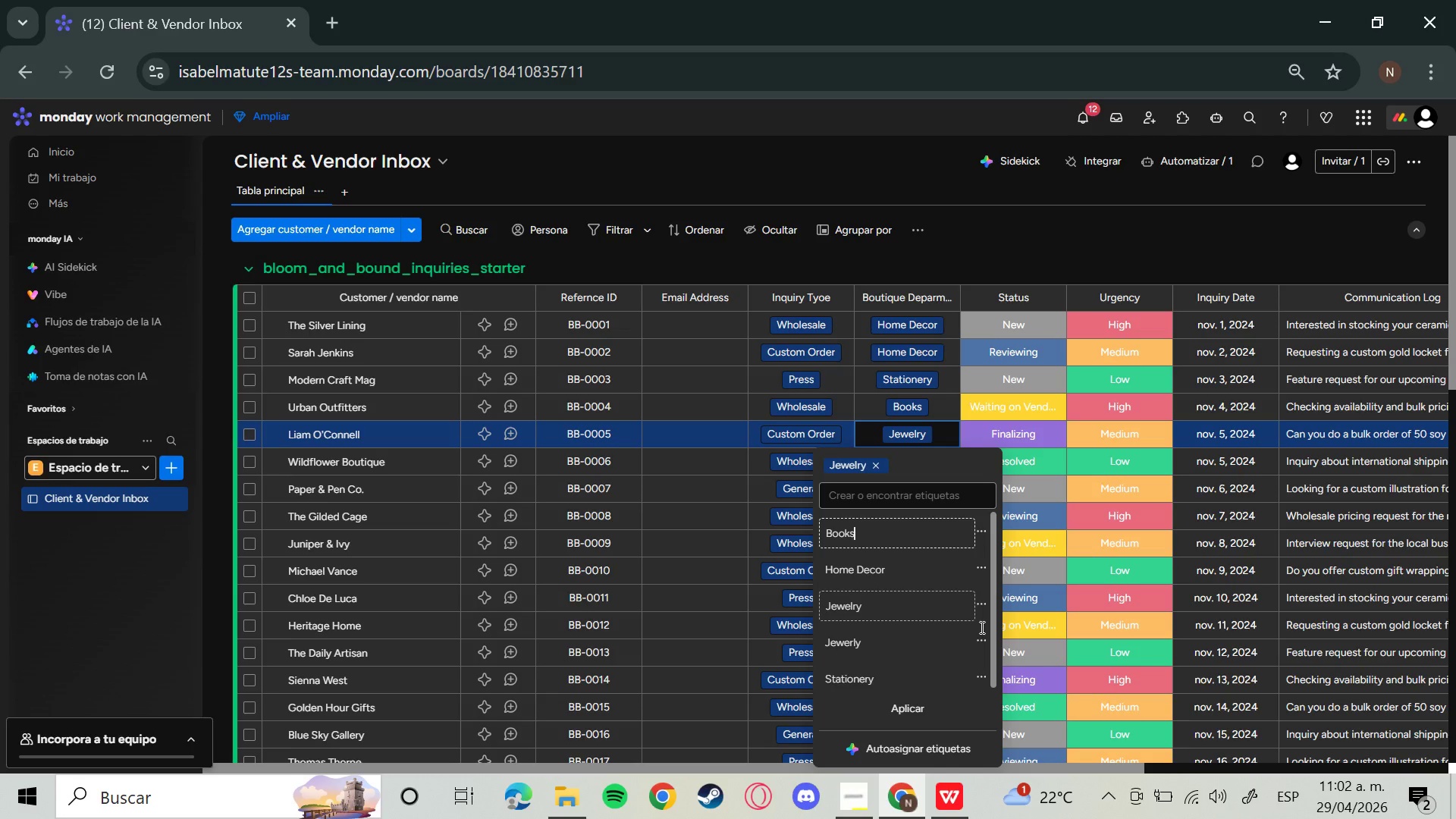 
wait(7.47)
 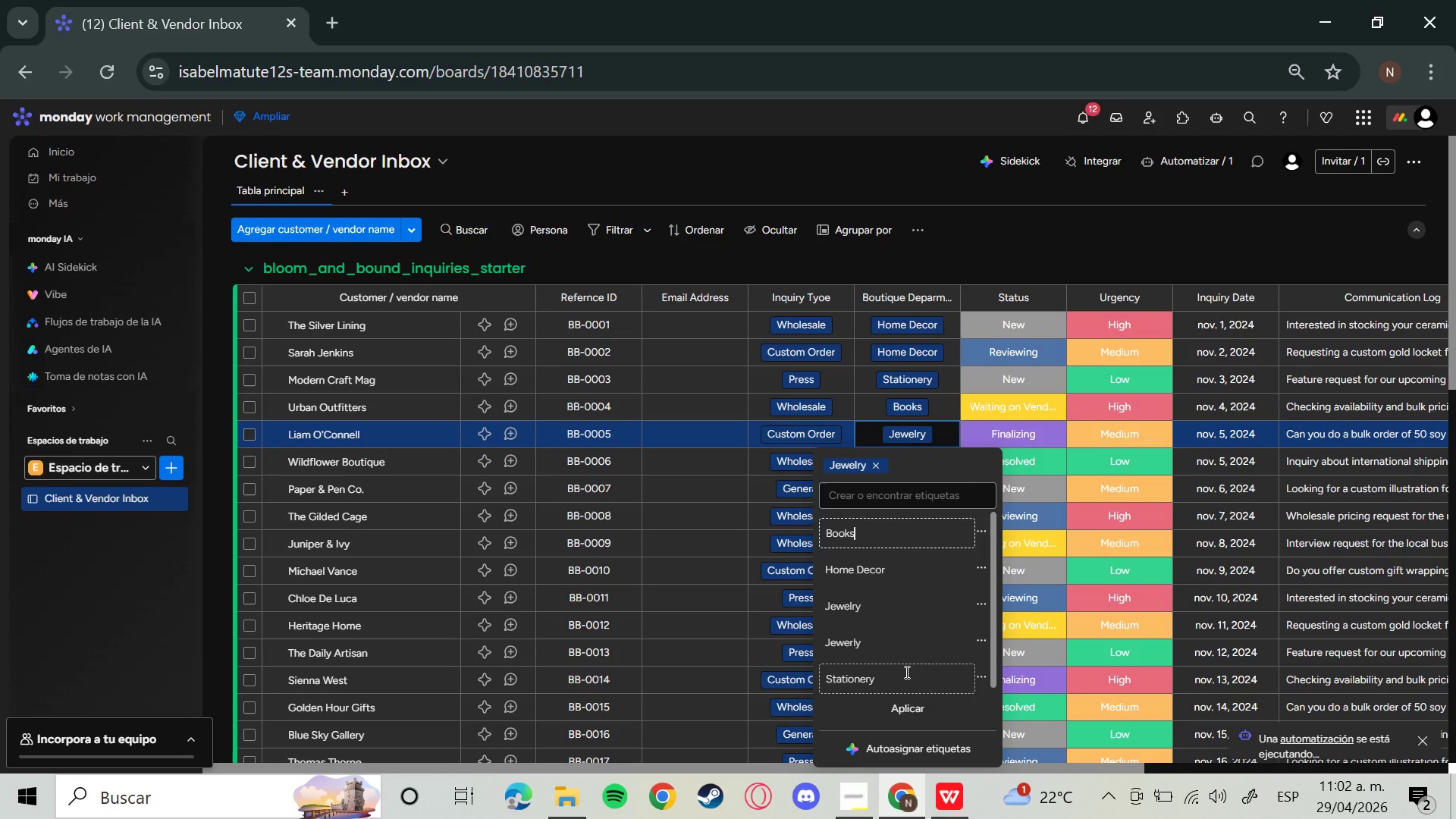 
left_click([1065, 244])
 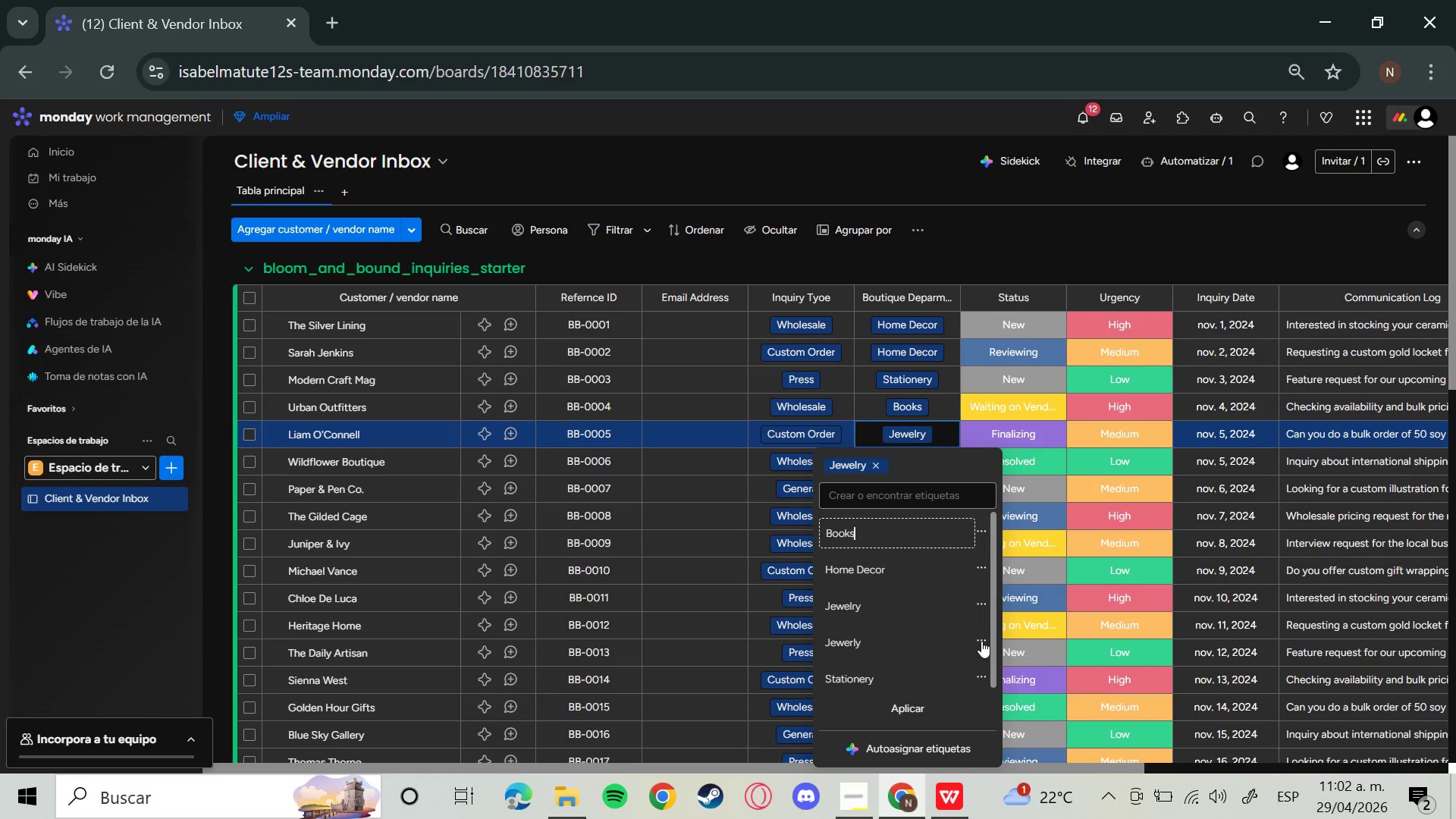 
left_click([1065, 244])
 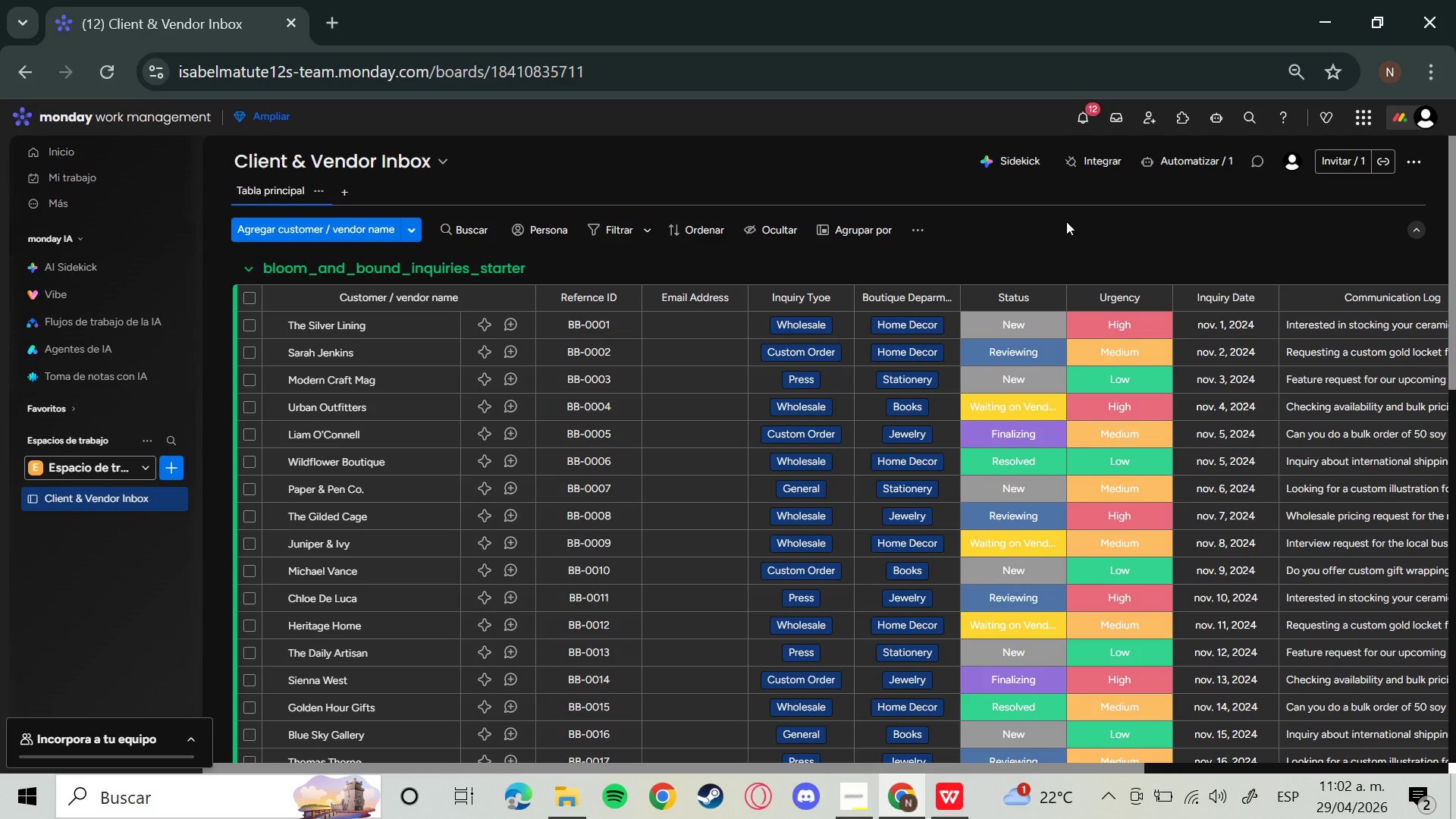 
wait(7.14)
 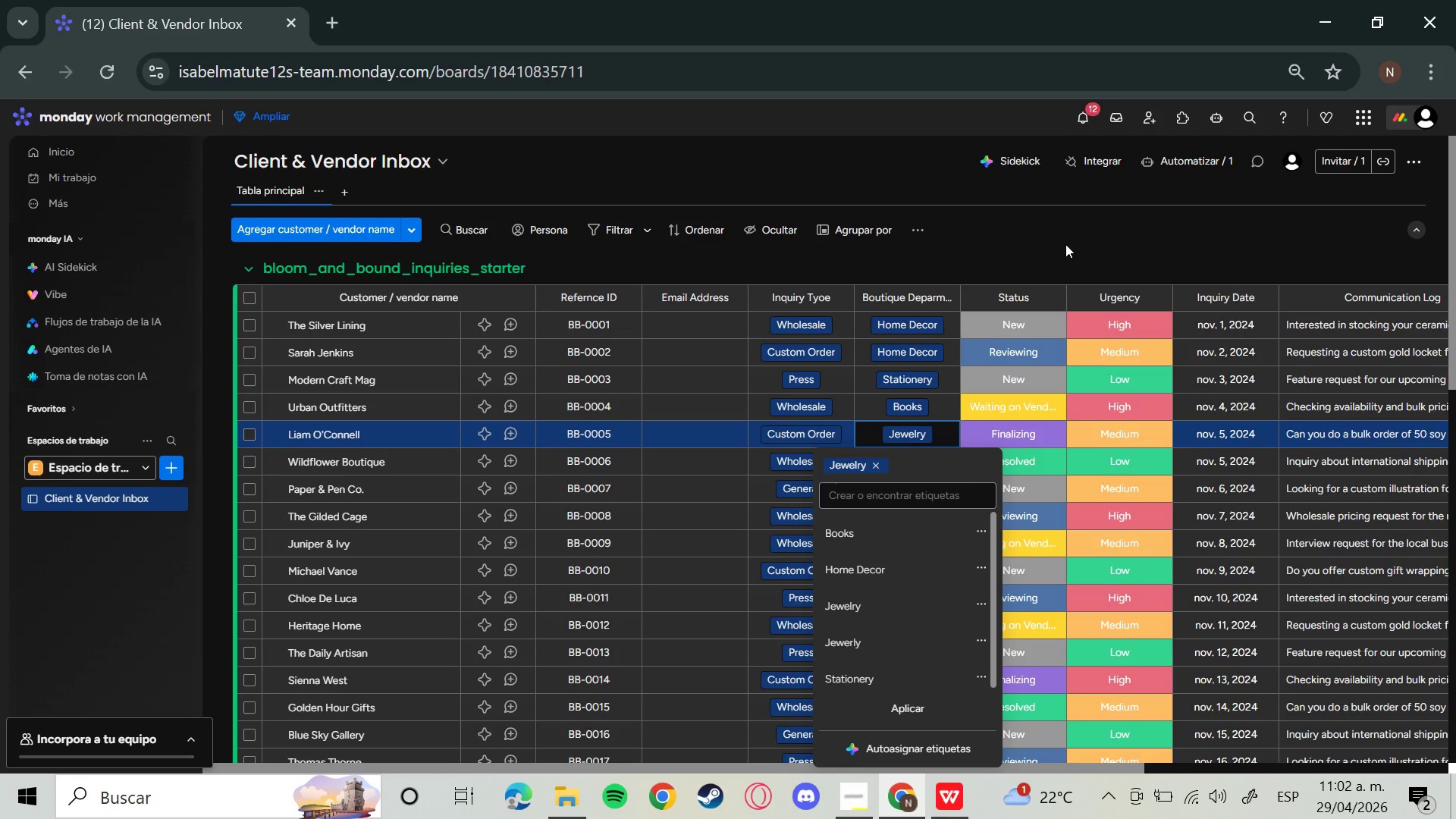 
left_click([915, 460])
 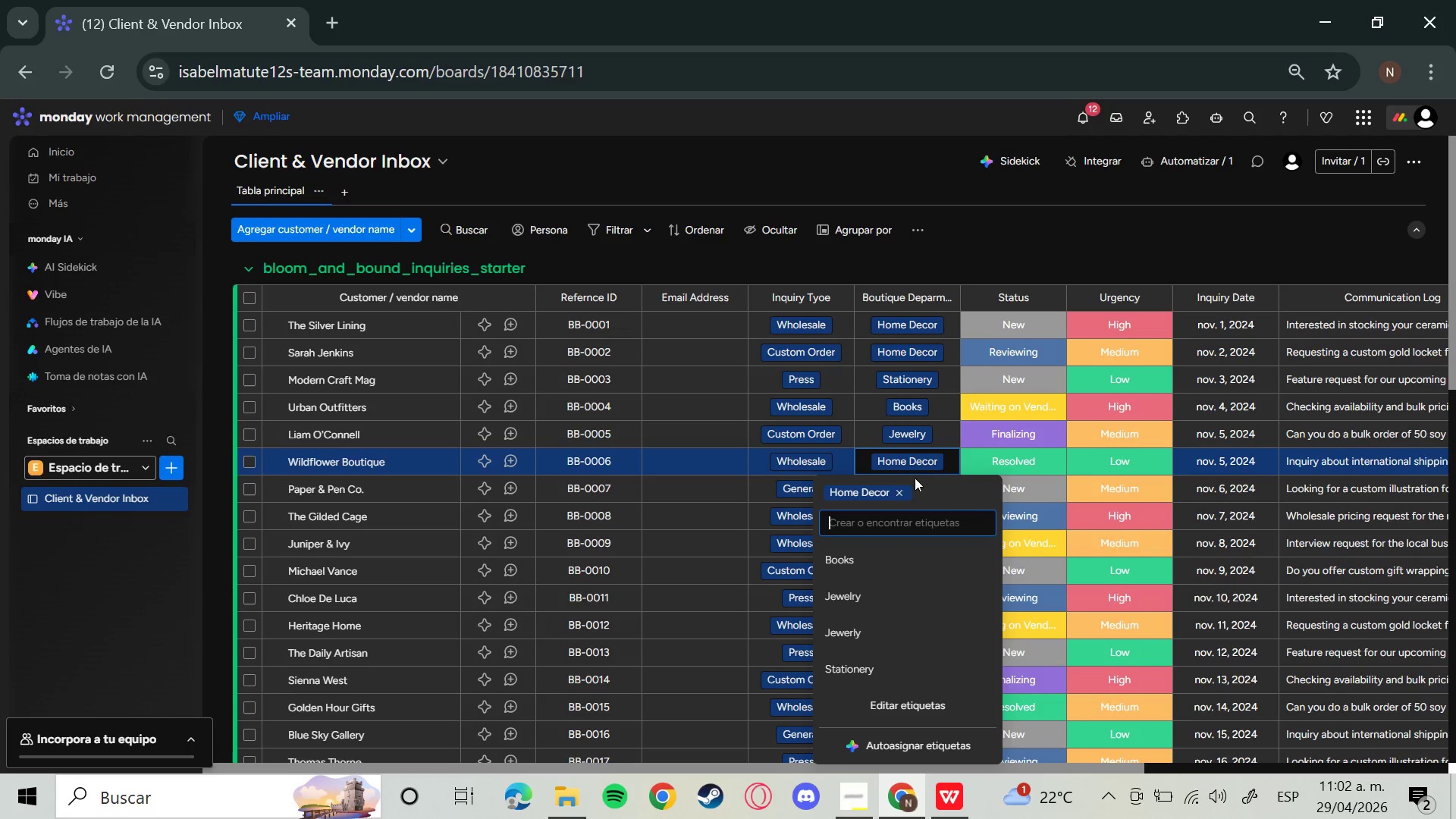 
left_click([896, 490])
 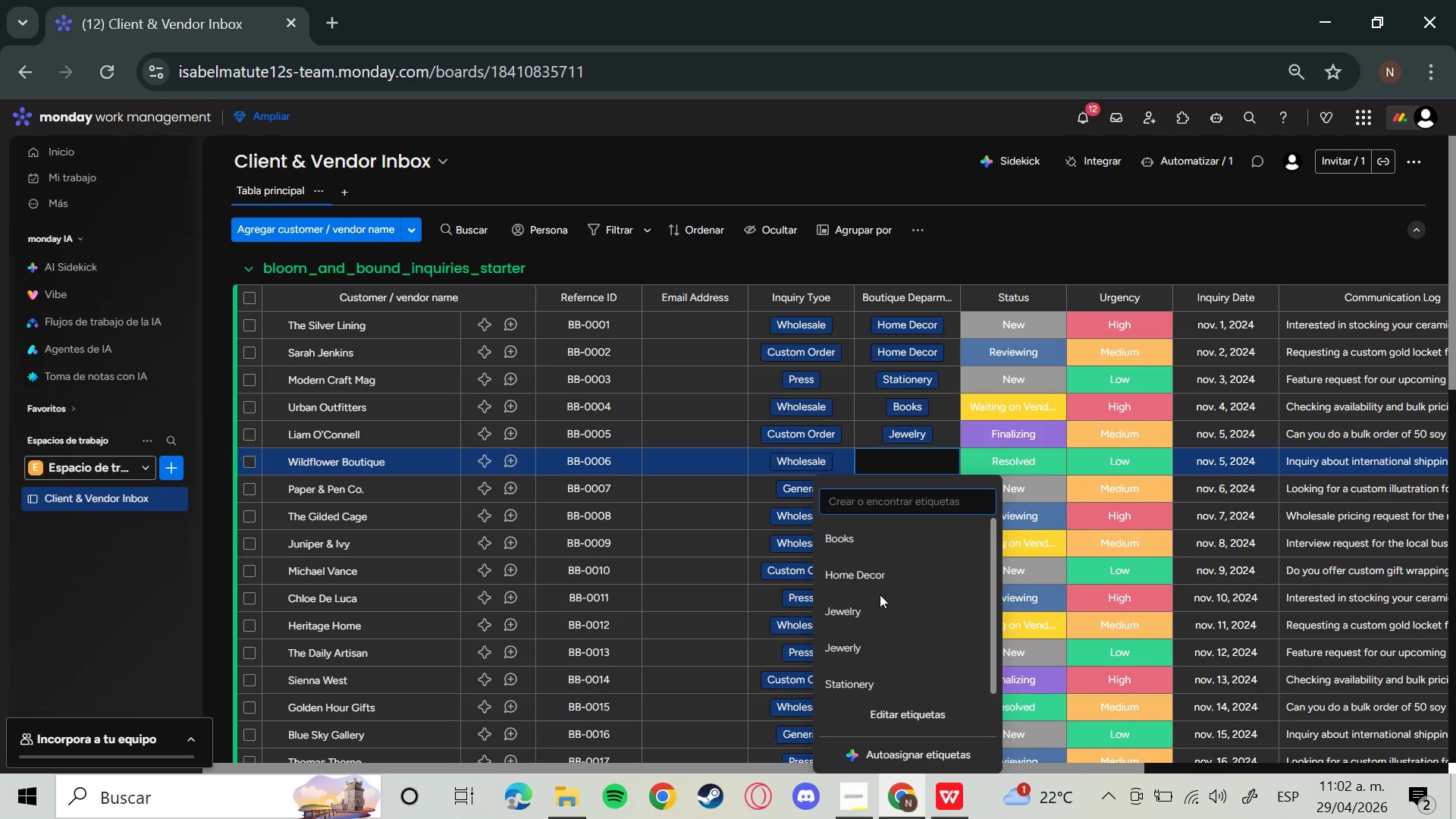 
left_click([883, 571])
 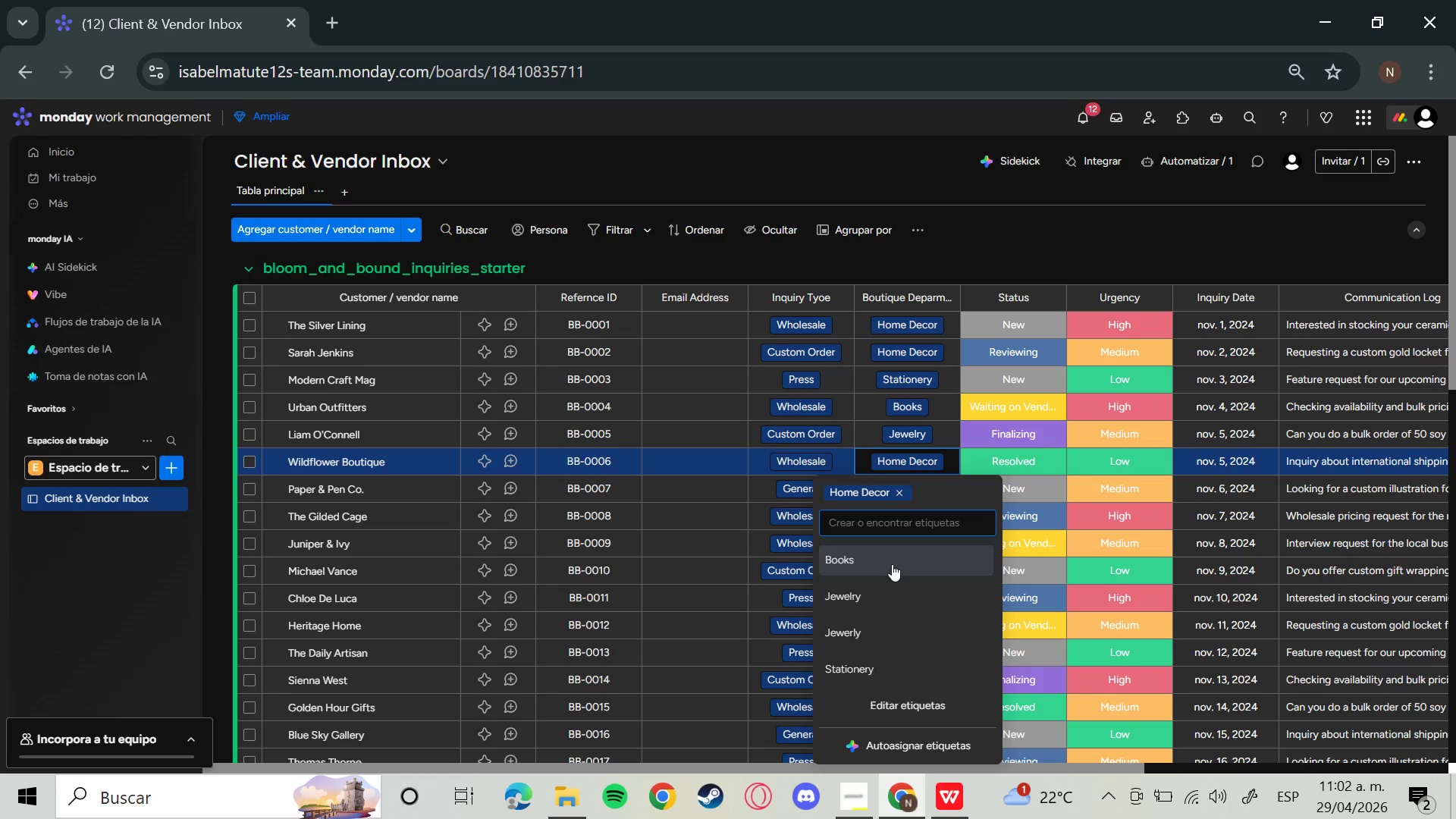 
left_click([976, 278])
 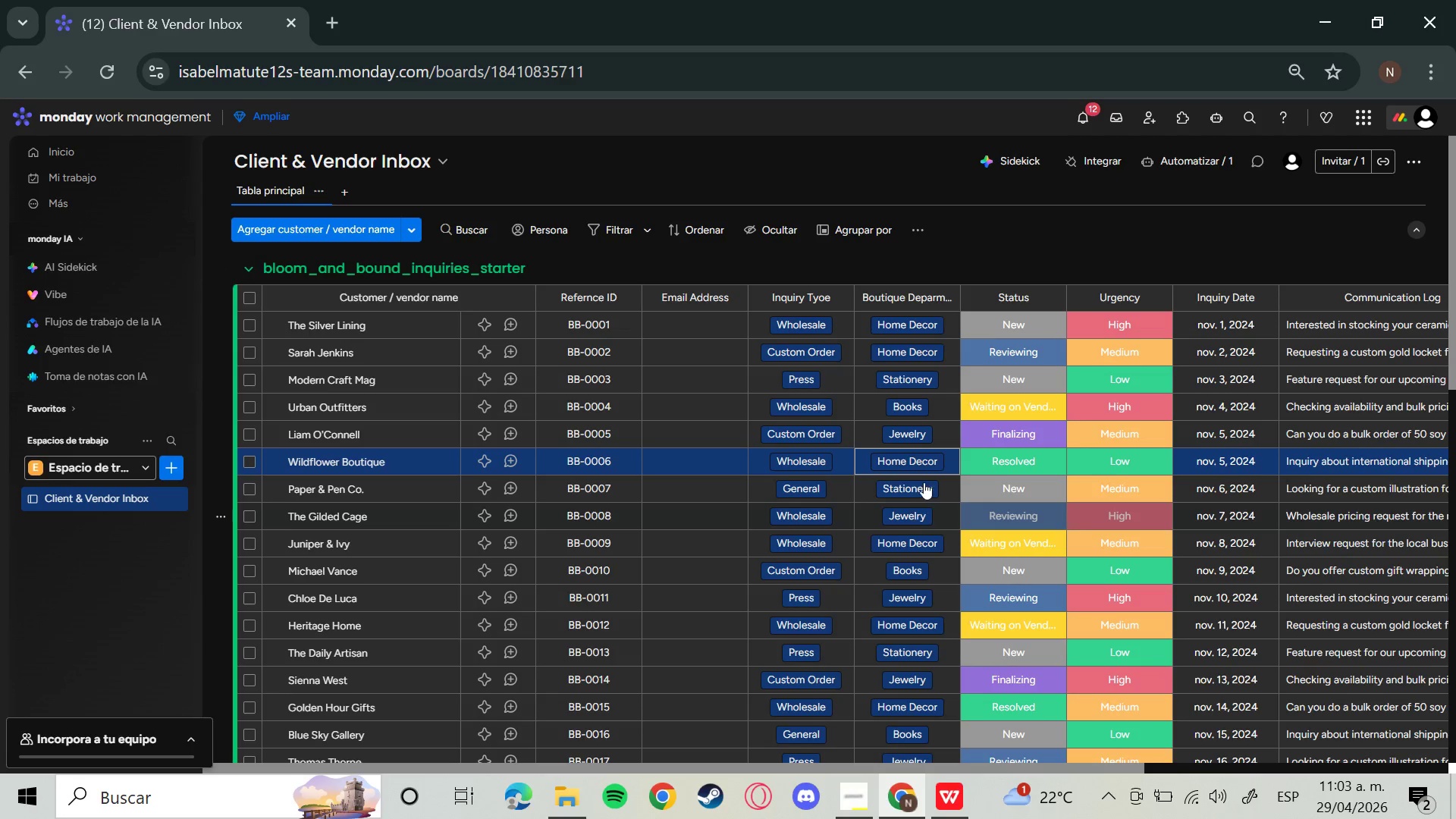 
left_click([922, 482])
 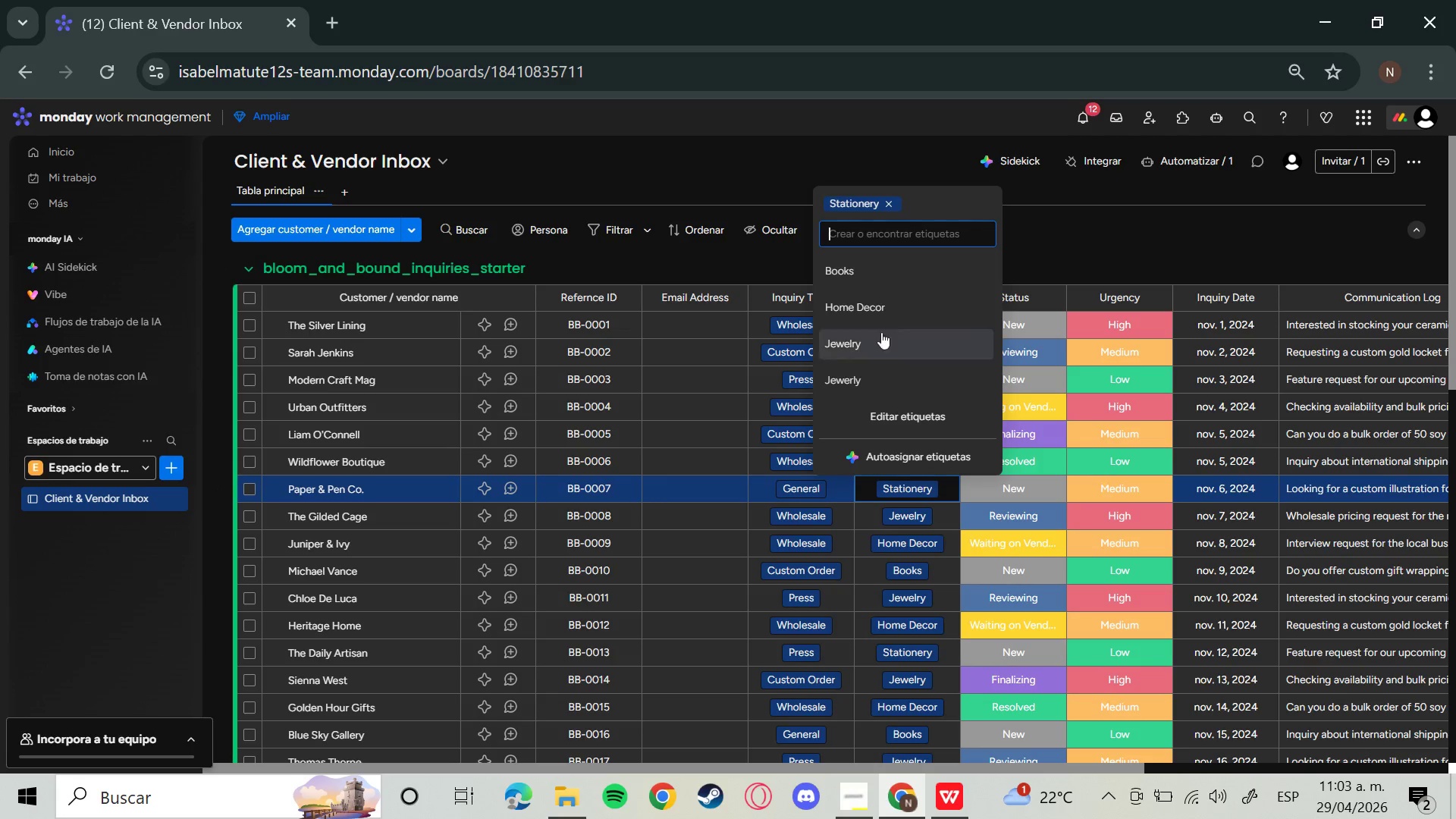 
scroll: coordinate [886, 316], scroll_direction: down, amount: 1.0
 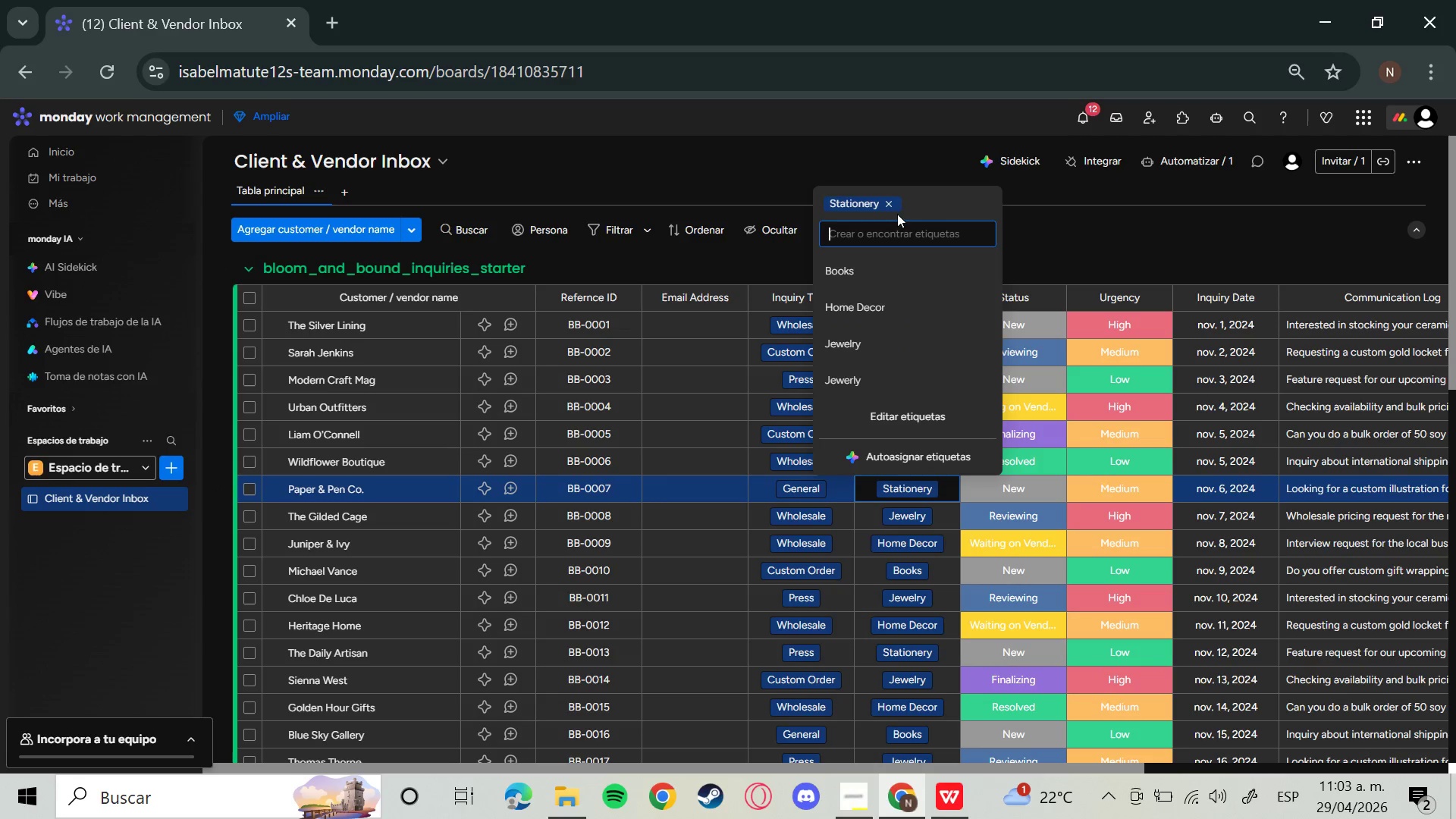 
left_click([887, 203])
 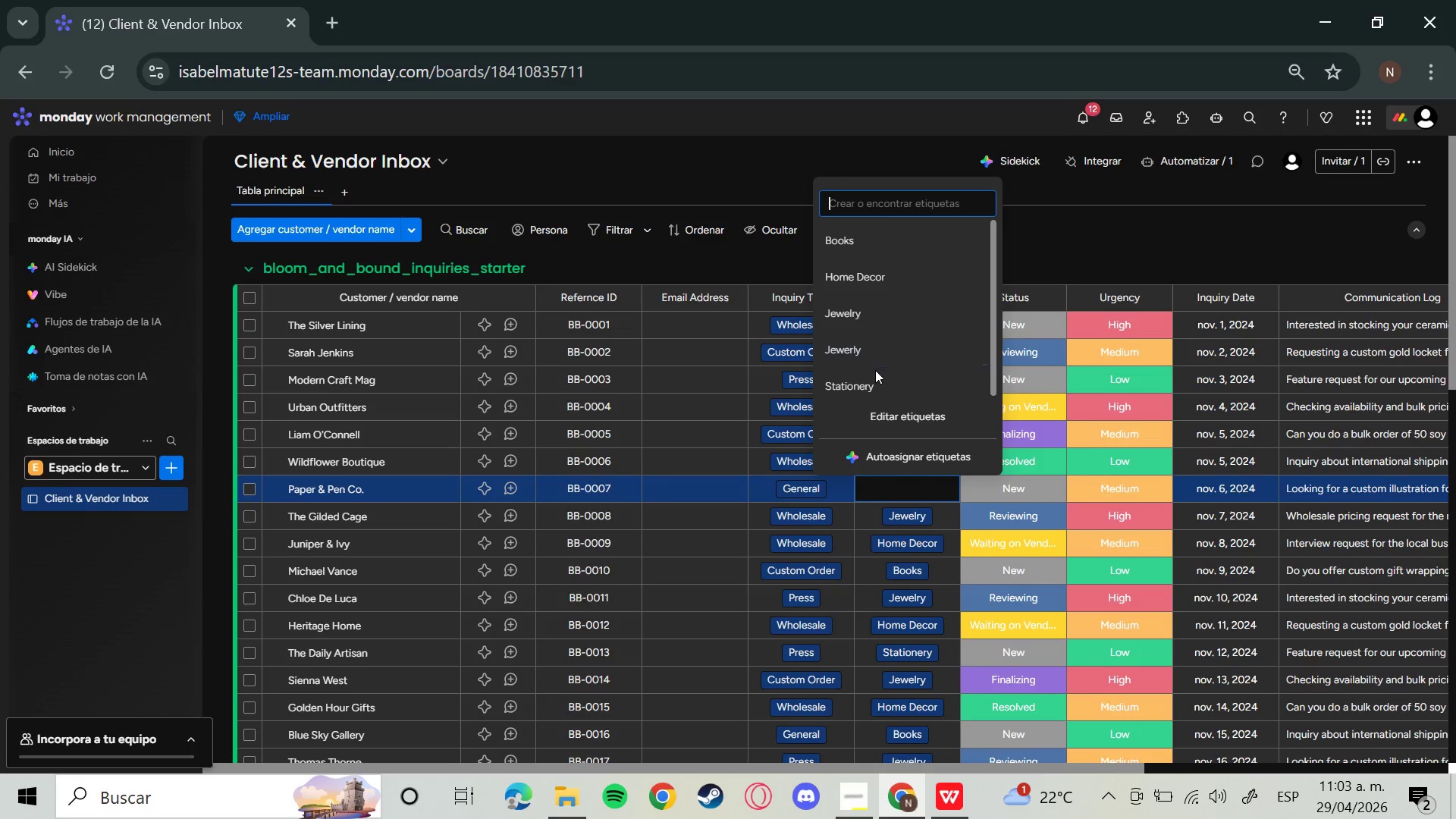 
left_click([871, 385])
 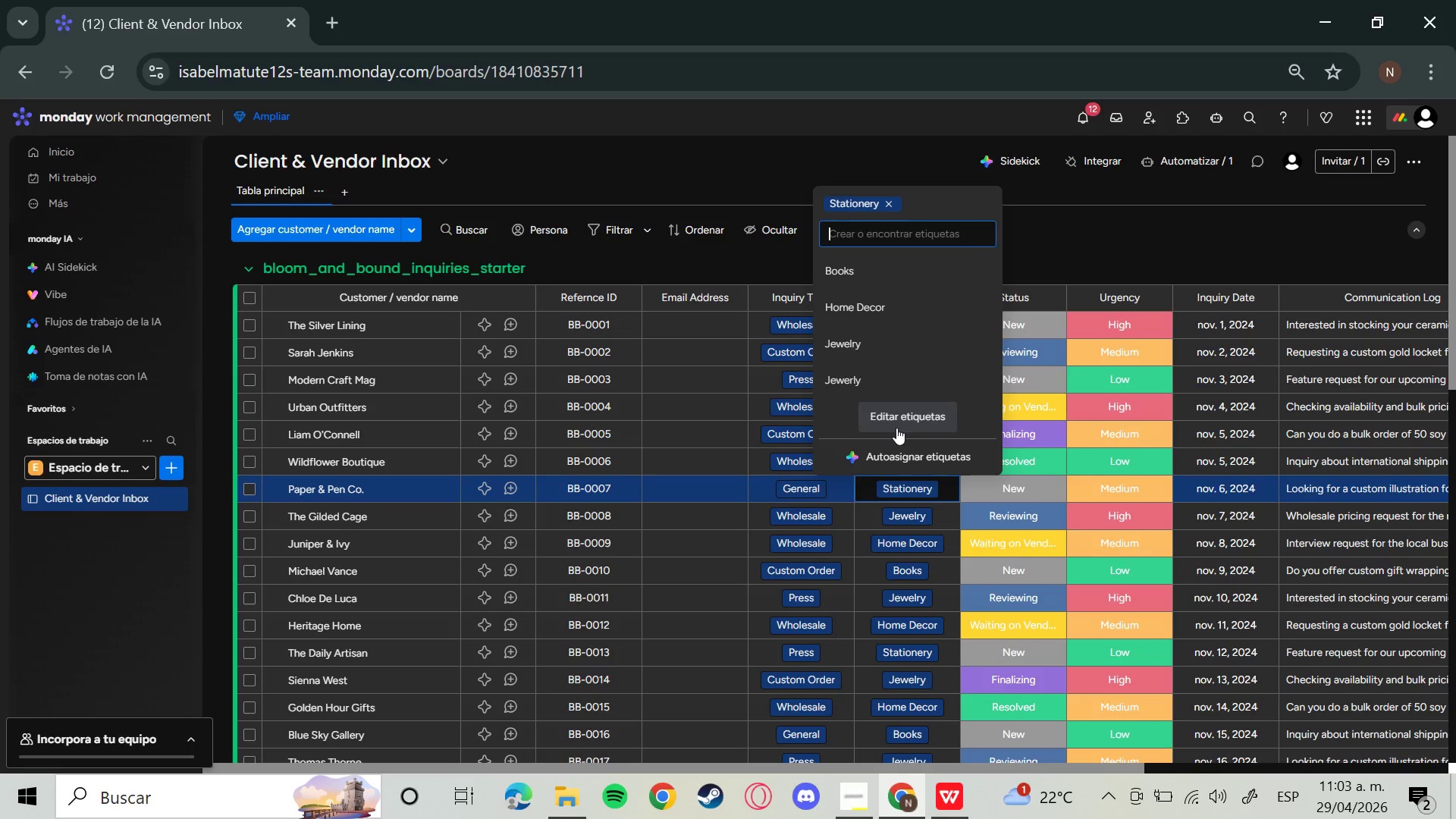 
left_click([929, 515])
 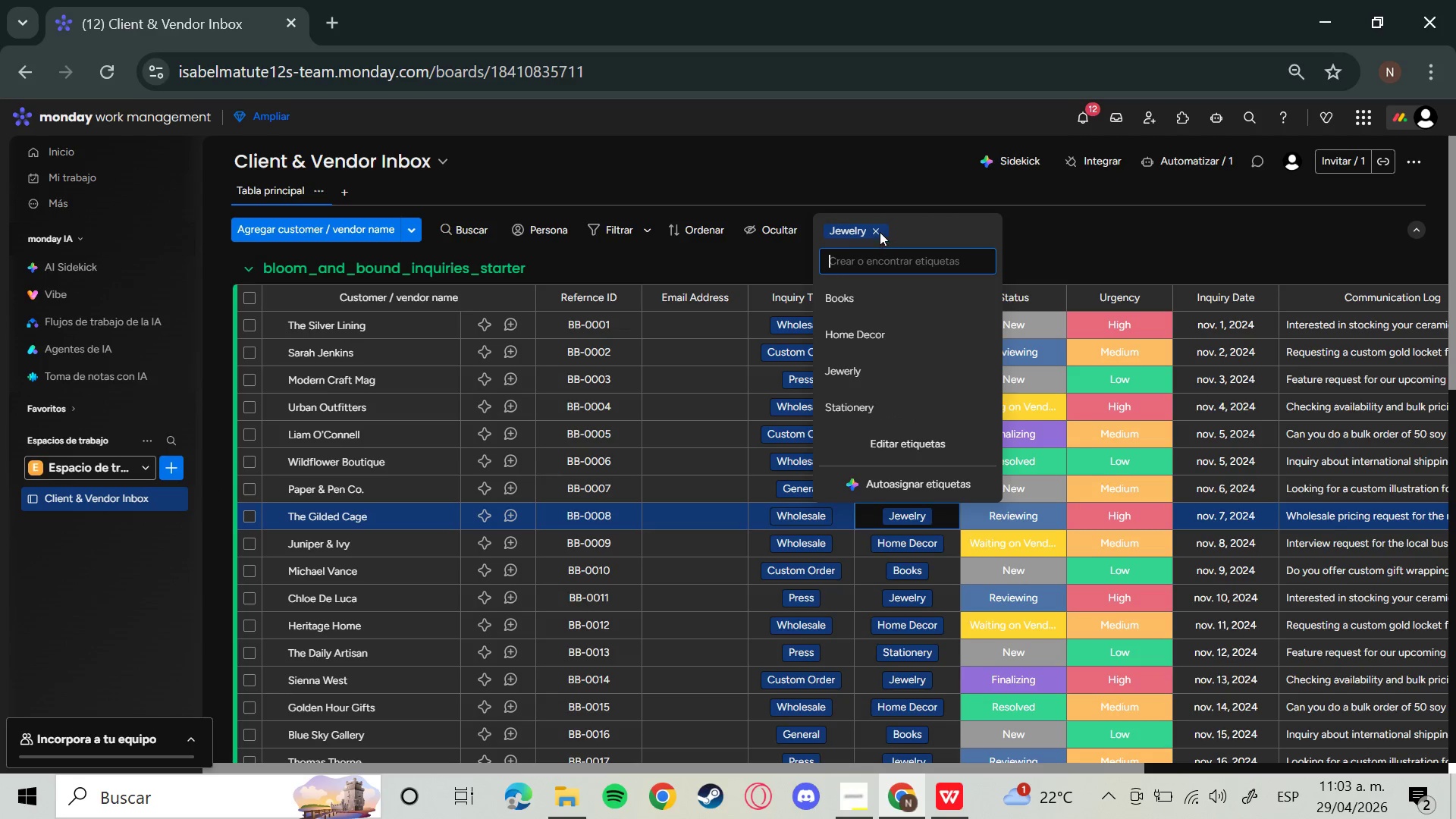 
left_click([878, 230])
 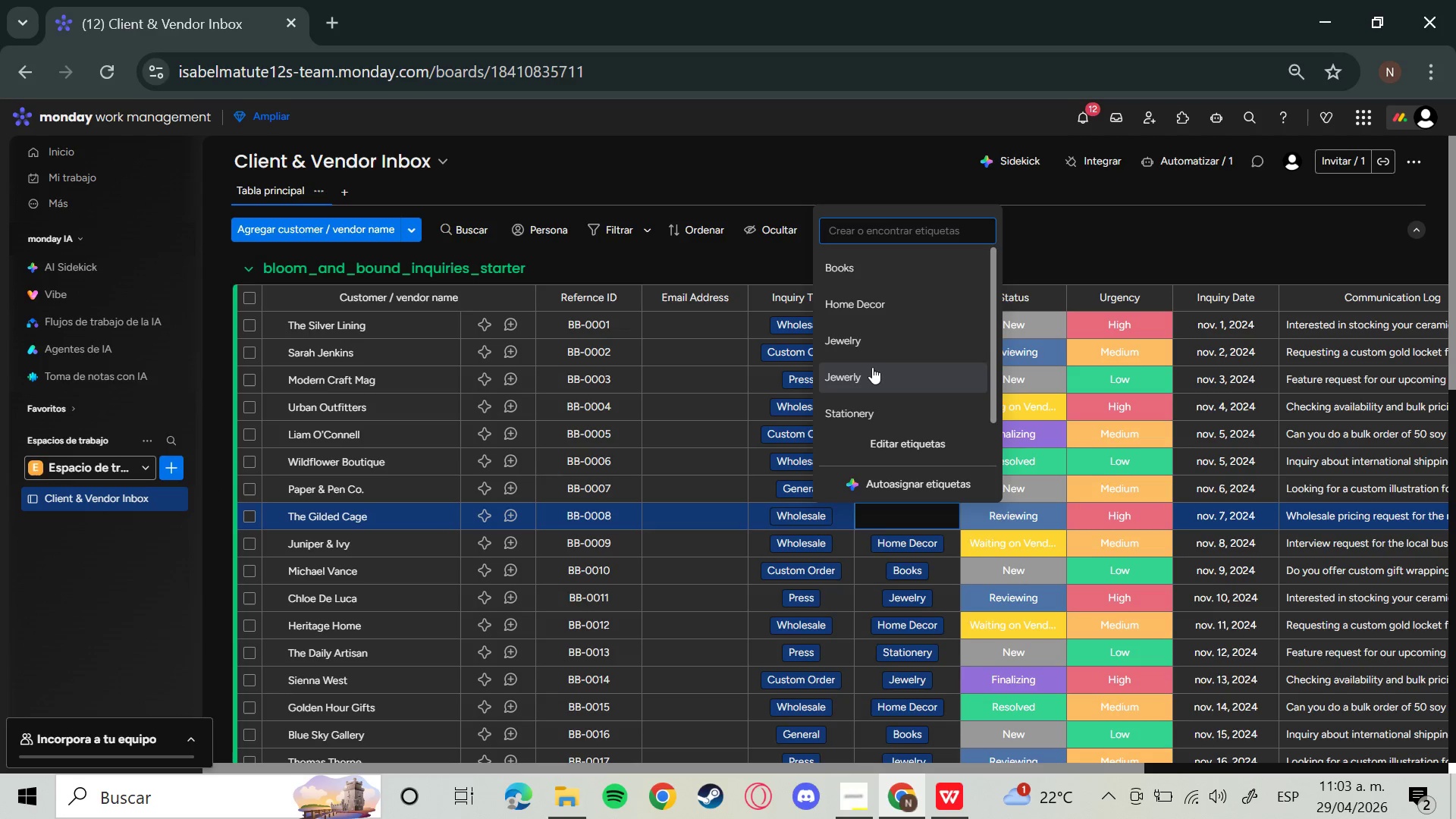 
left_click([873, 333])
 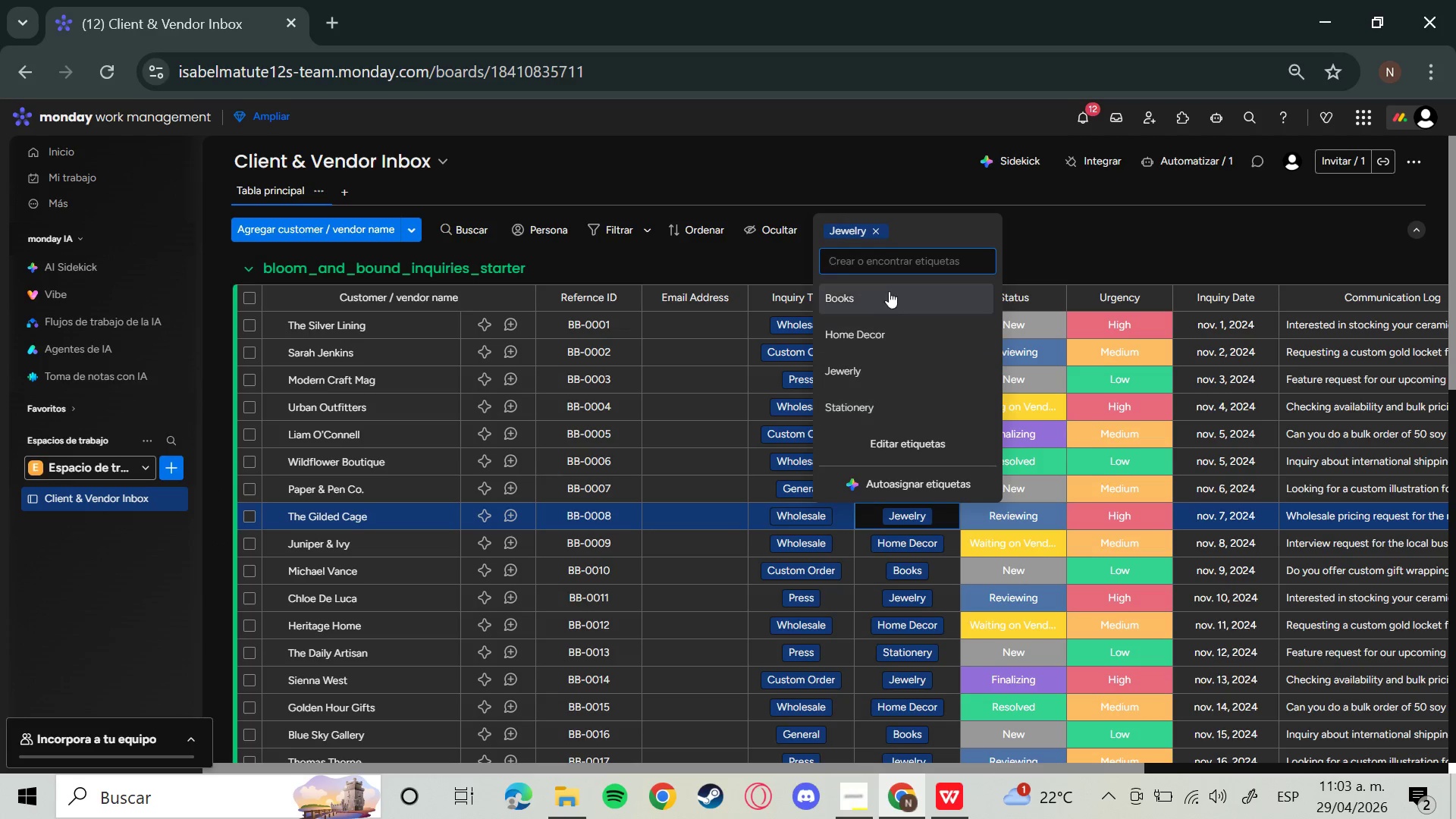 
left_click([876, 228])
 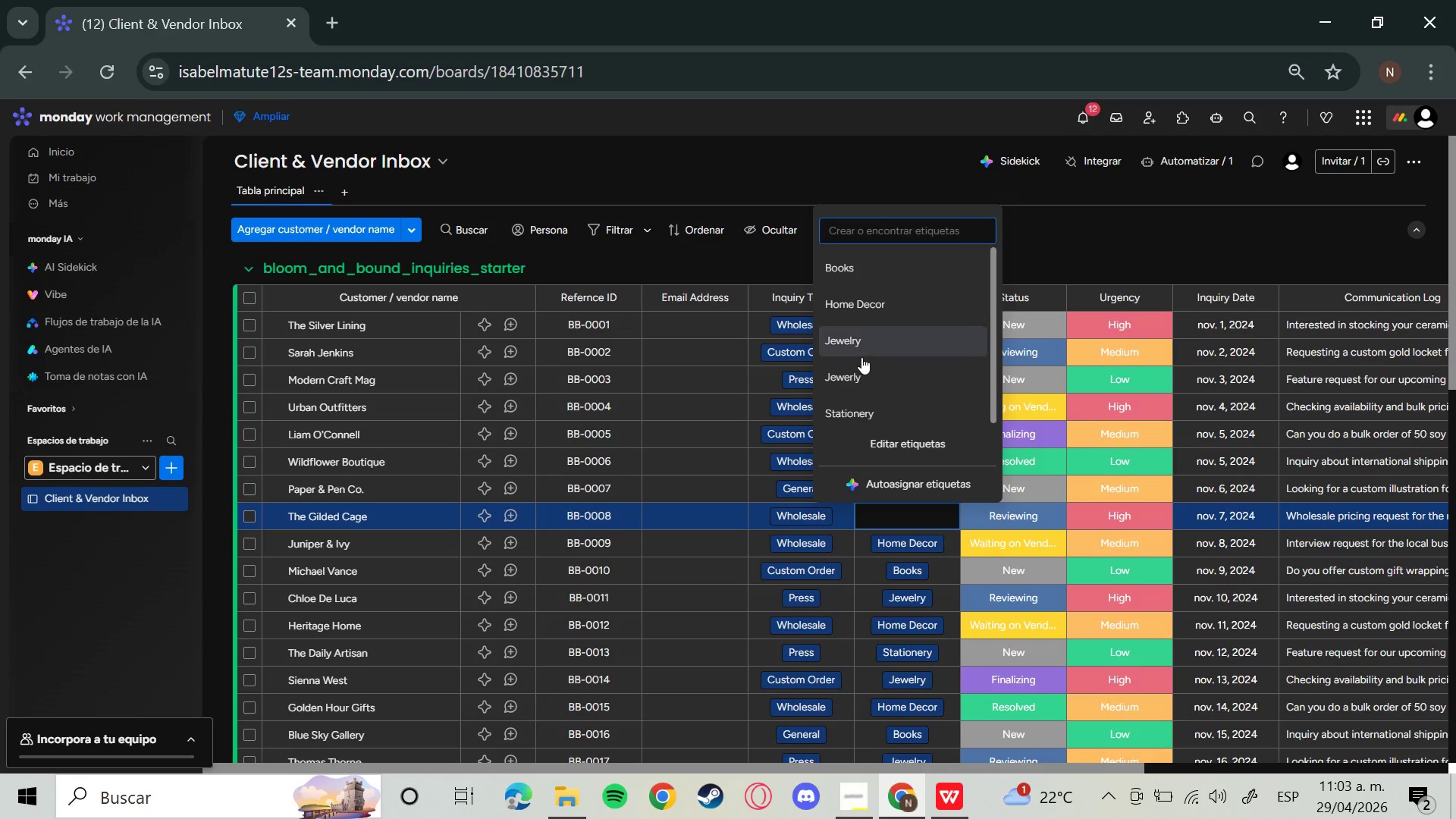 
left_click([860, 380])
 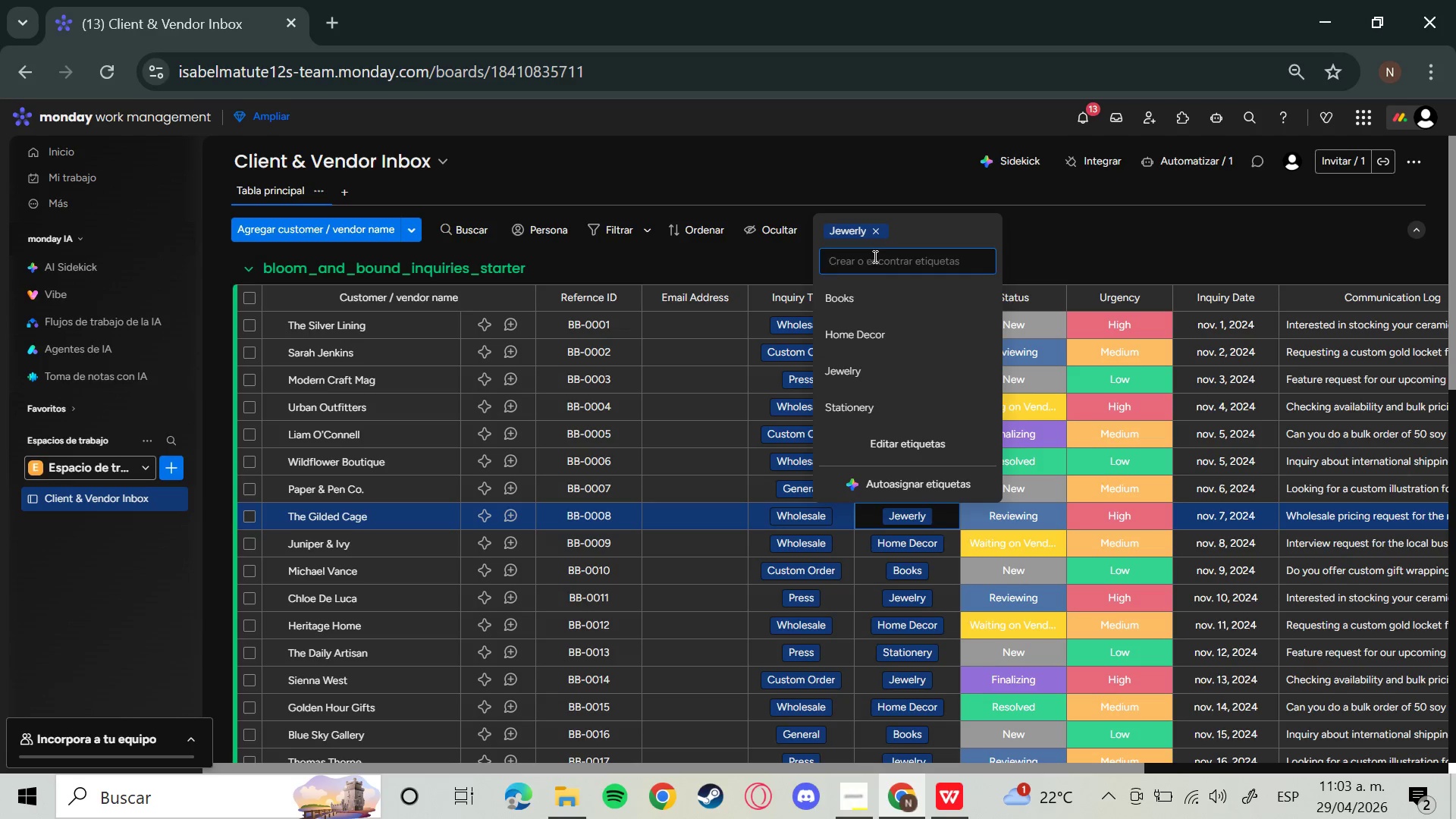 
left_click([878, 230])
 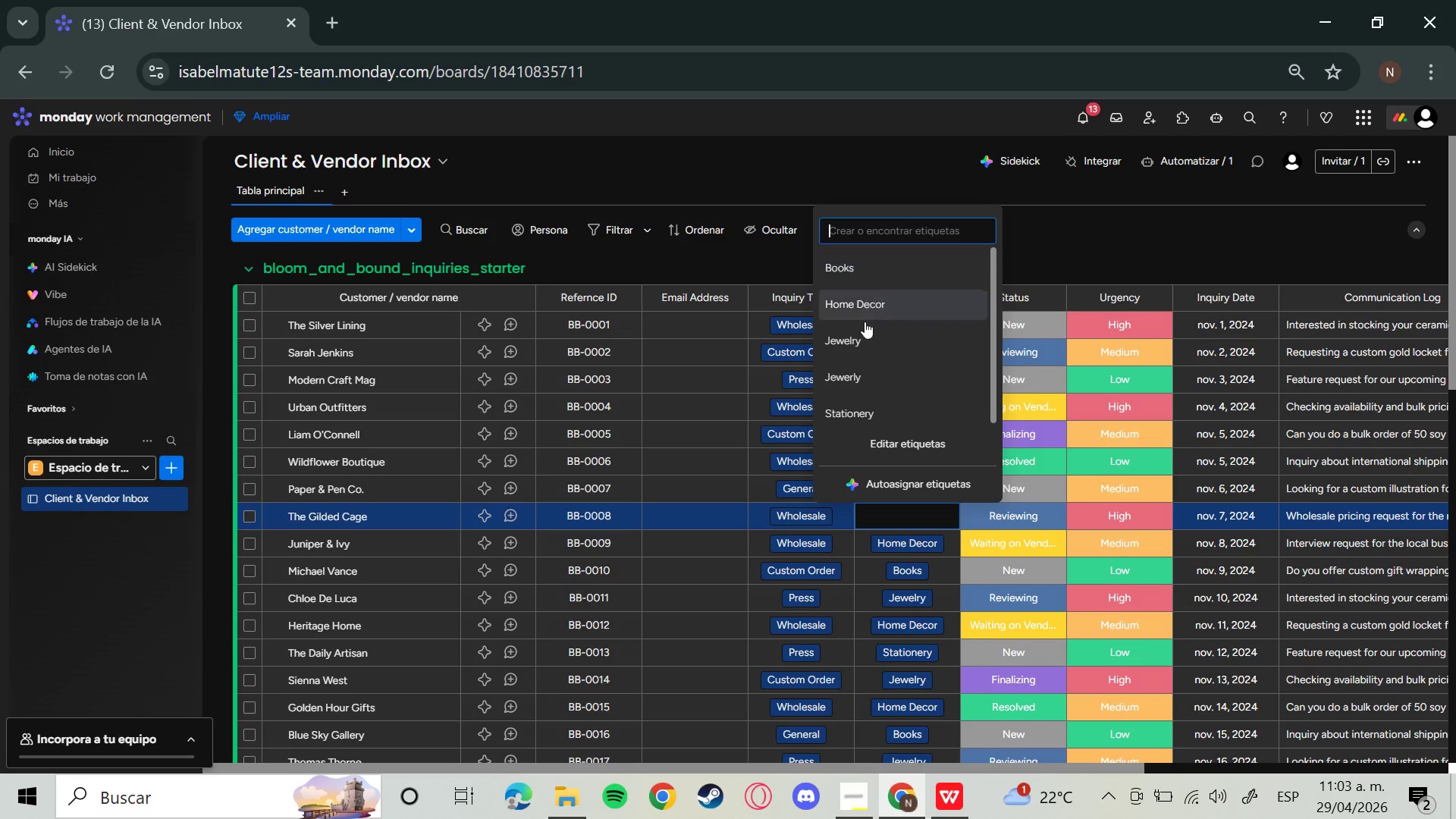 
left_click([861, 340])
 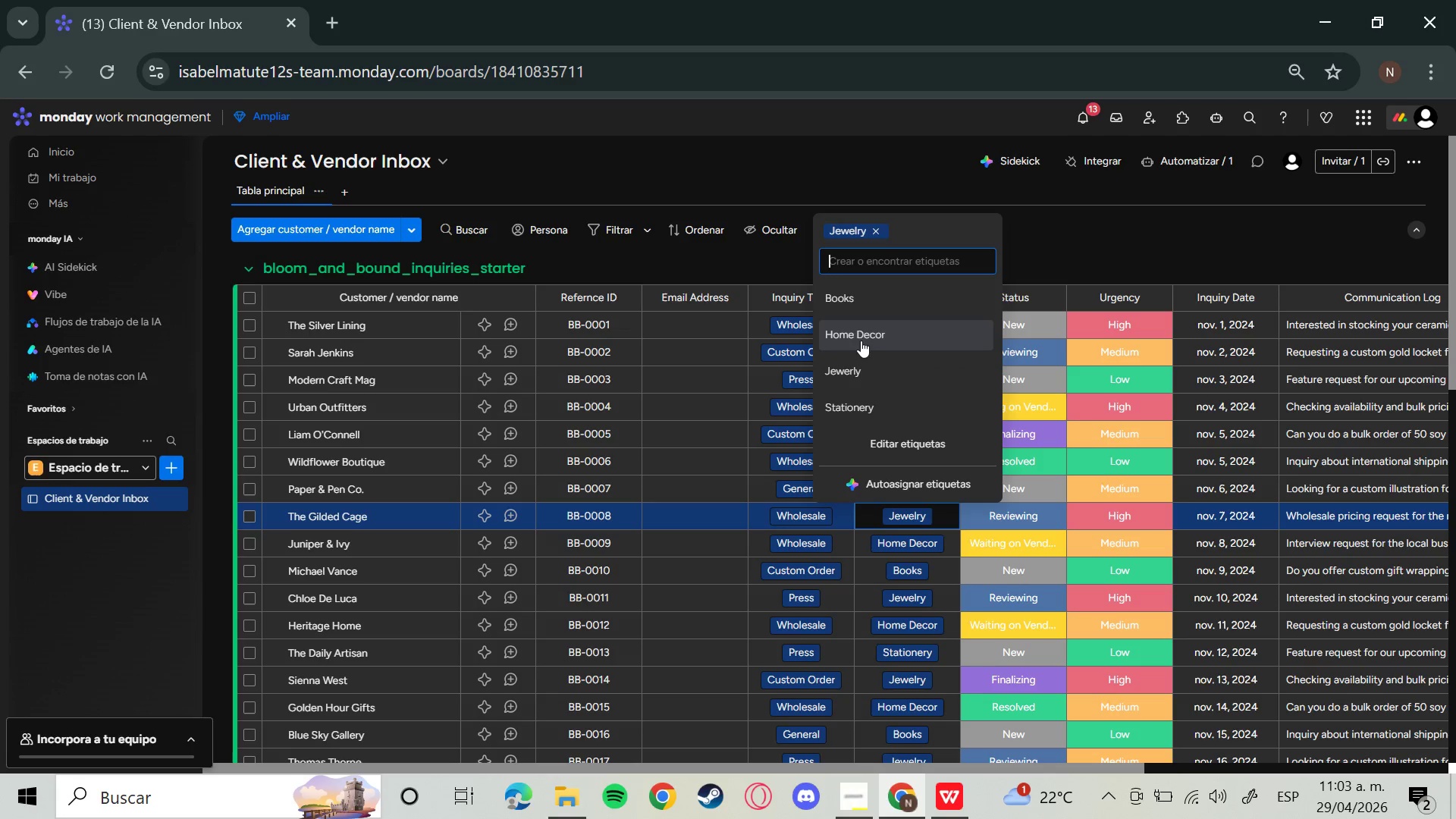 
left_click([1081, 228])
 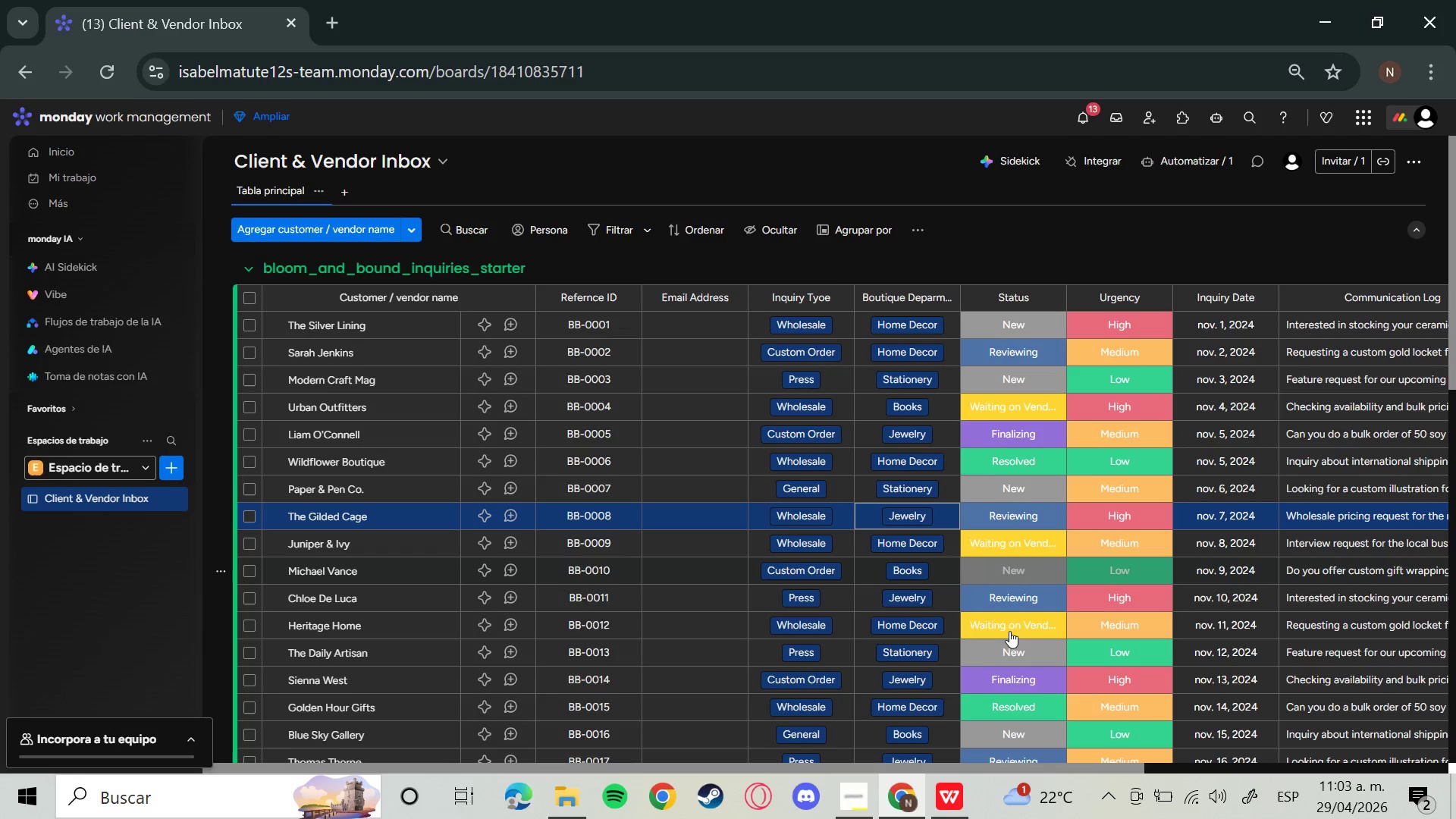 
scroll: coordinate [1022, 620], scroll_direction: down, amount: 1.0
 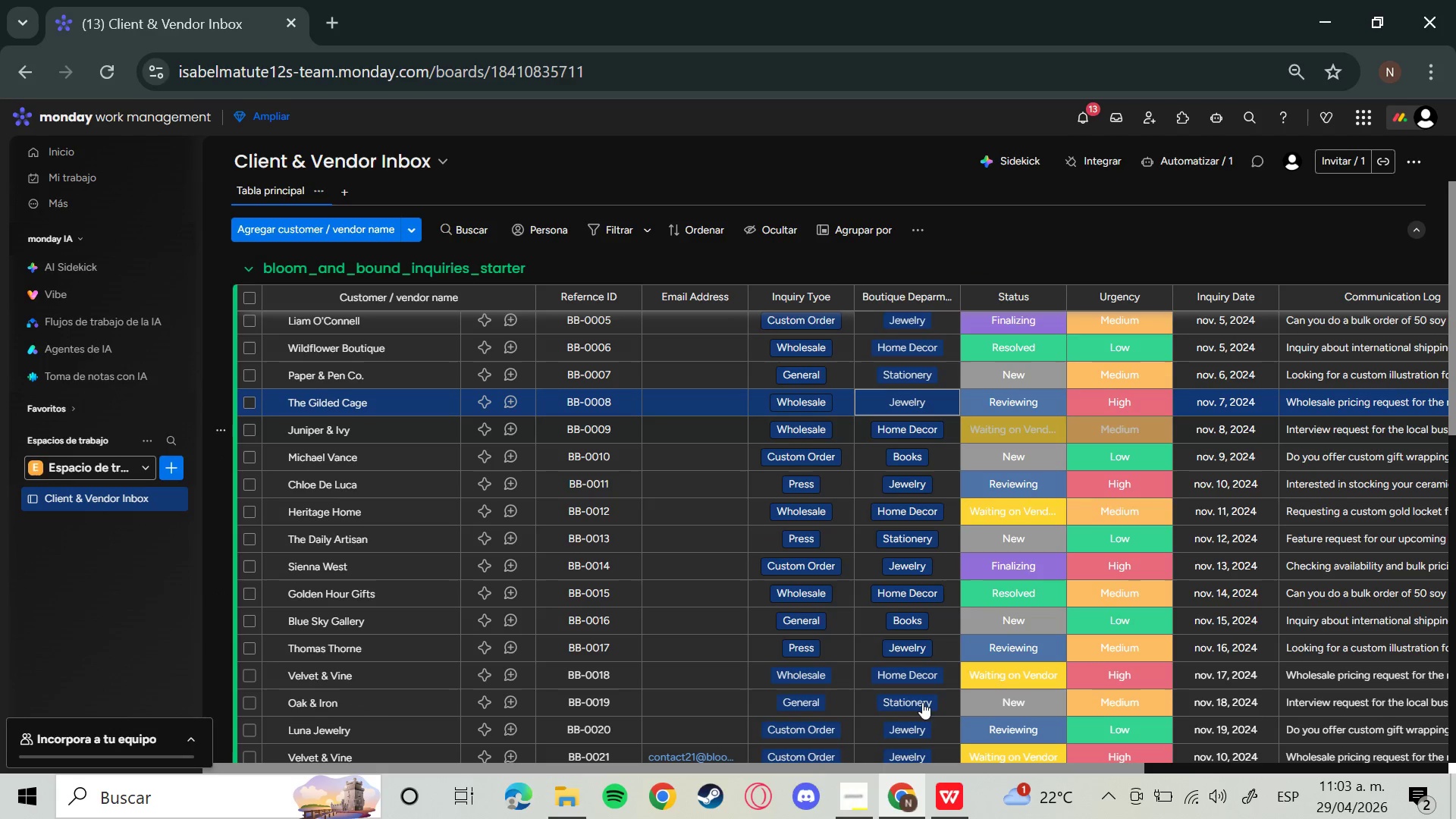 
left_click_drag(start_coordinate=[1007, 764], to_coordinate=[945, 741])
 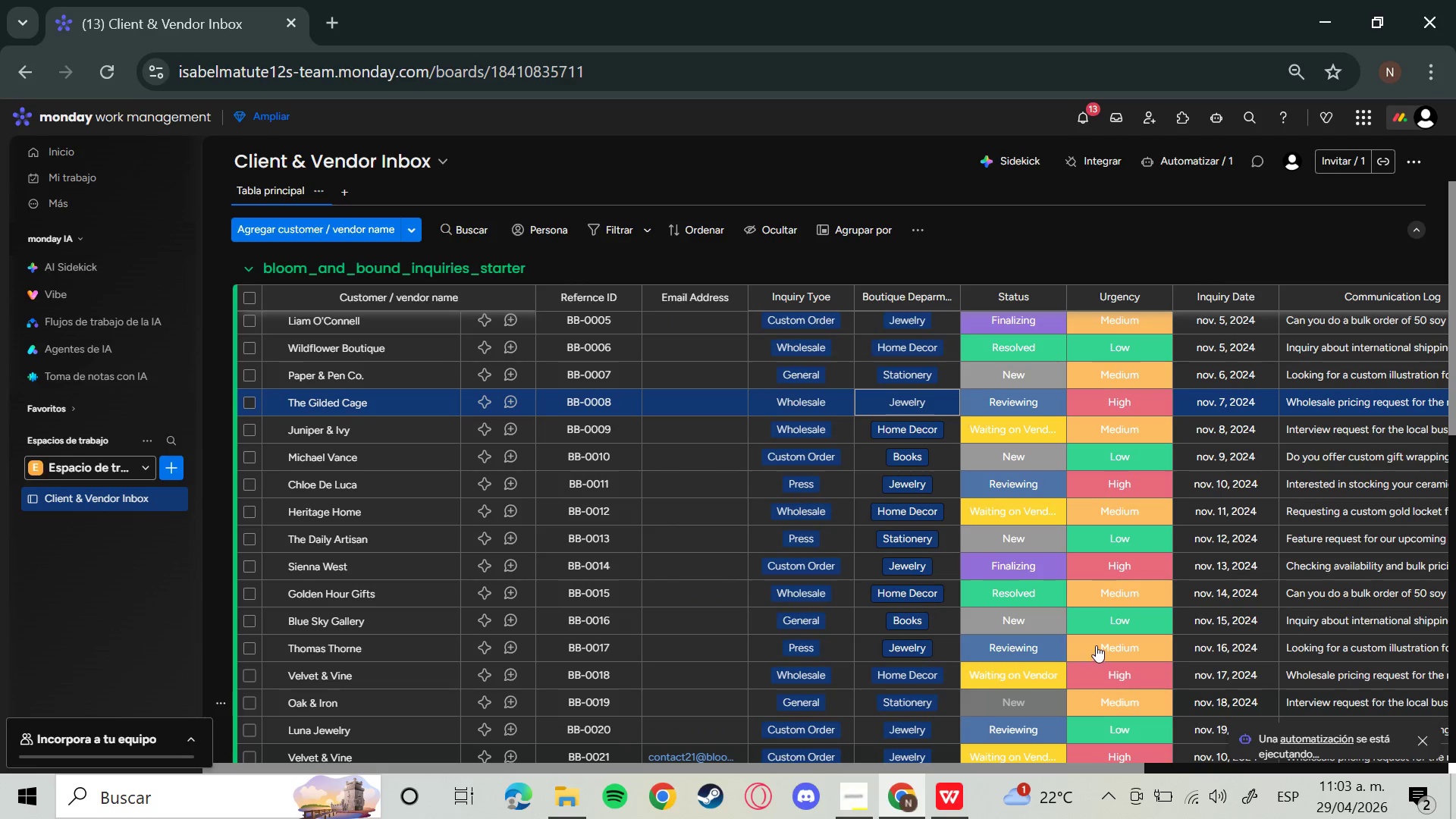 
scroll: coordinate [1096, 645], scroll_direction: up, amount: 1.0
 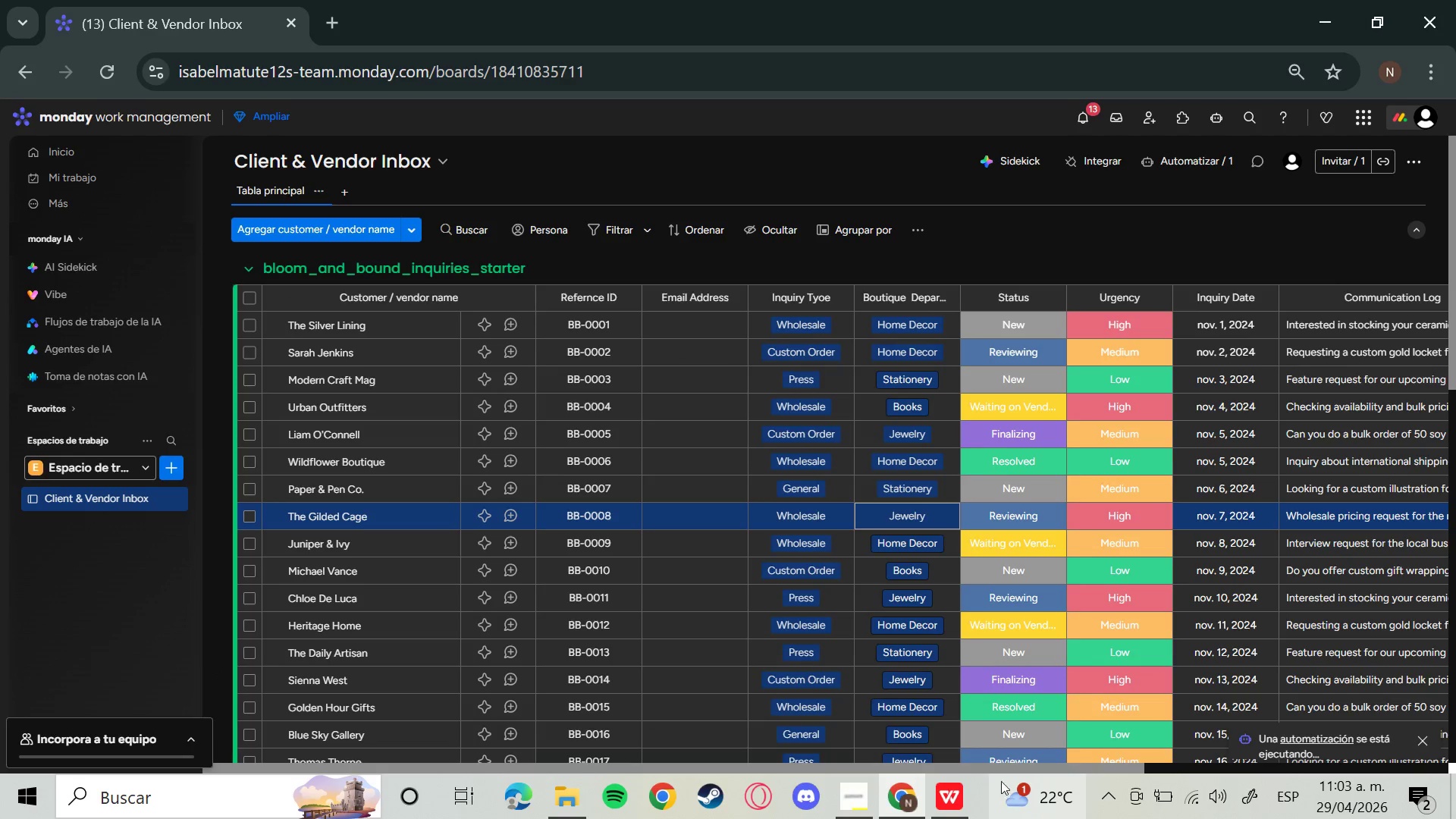 
left_click_drag(start_coordinate=[1007, 767], to_coordinate=[1252, 762])
 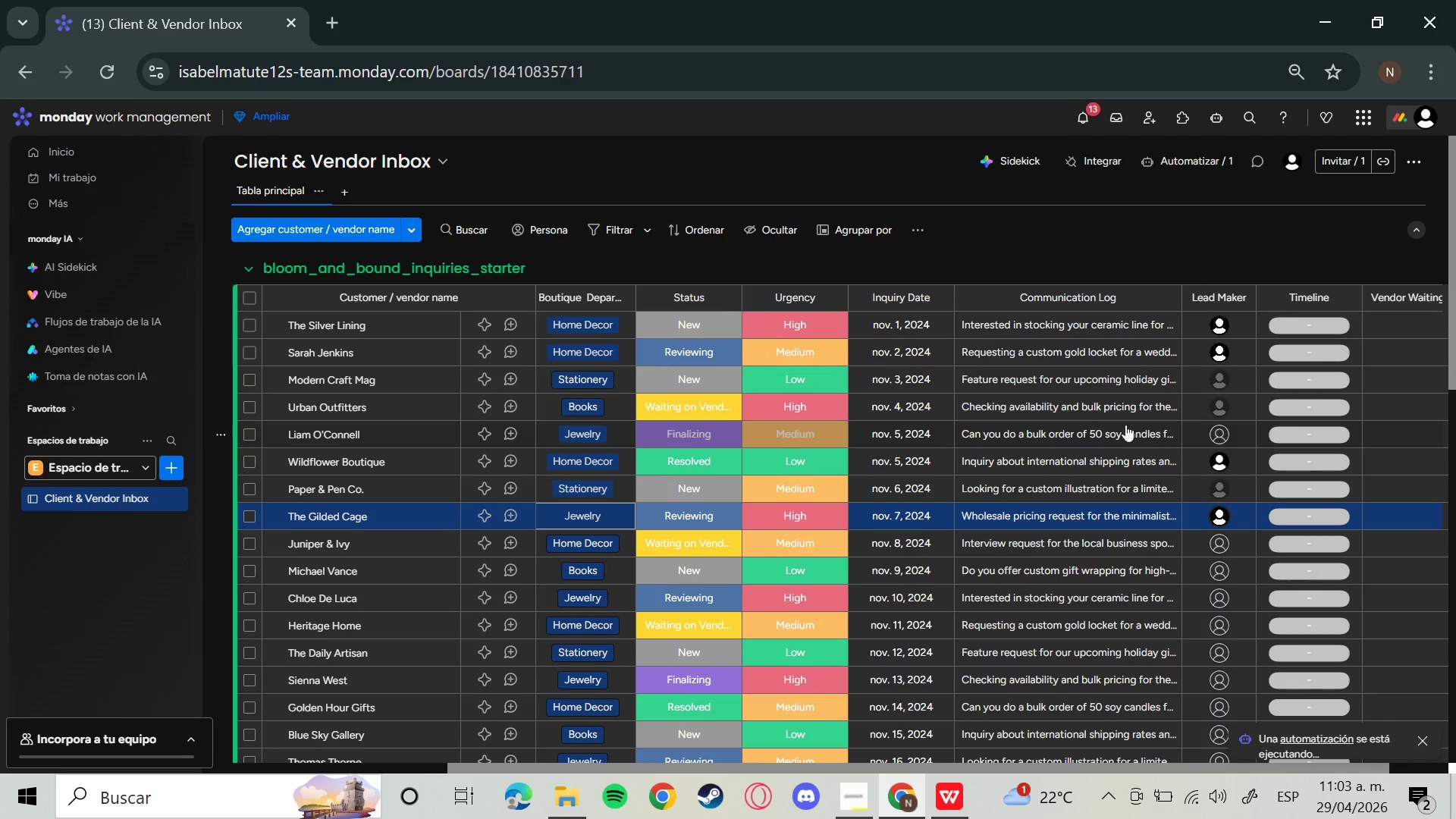 
left_click([569, 429])
 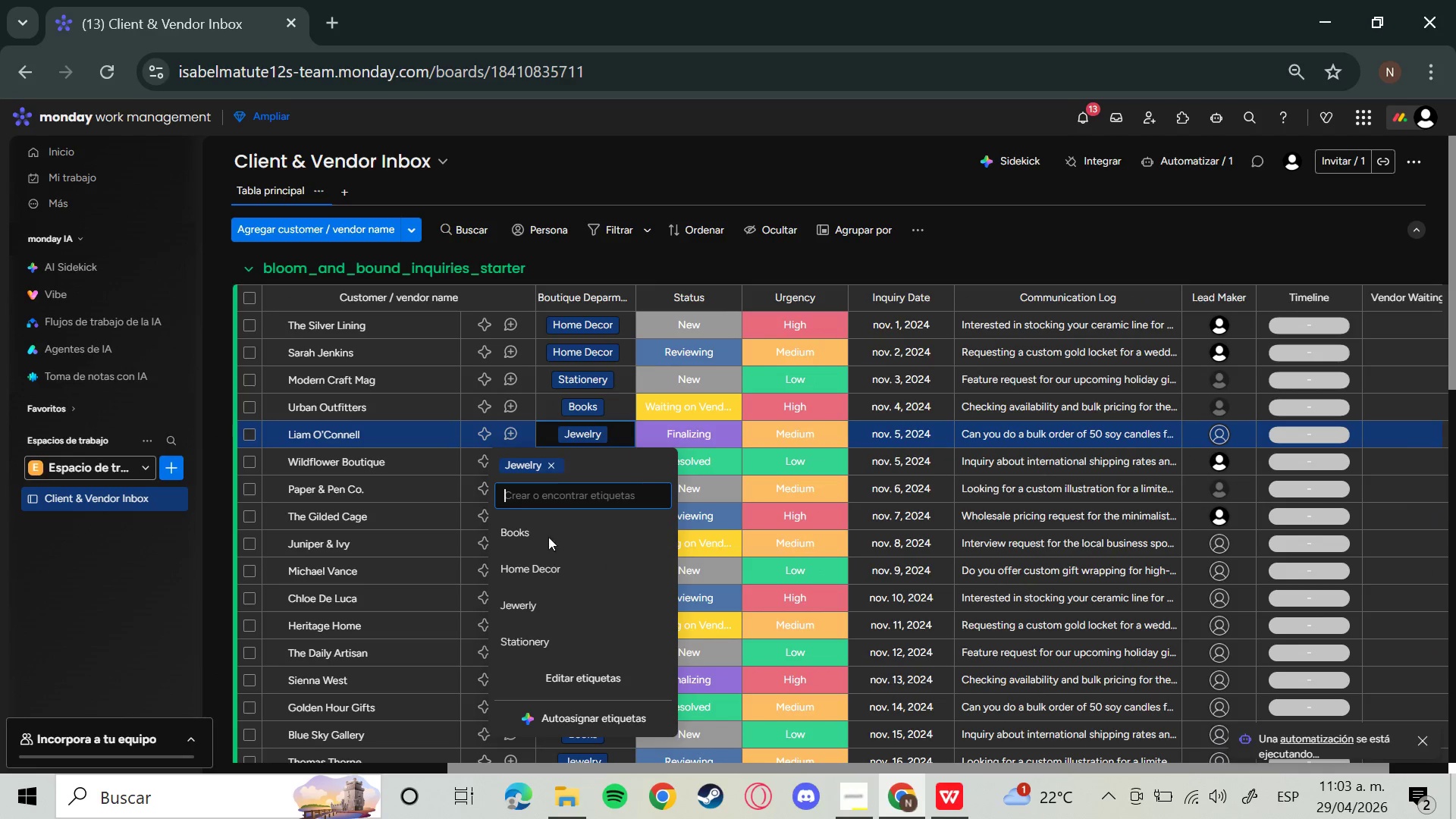 
left_click([551, 470])
 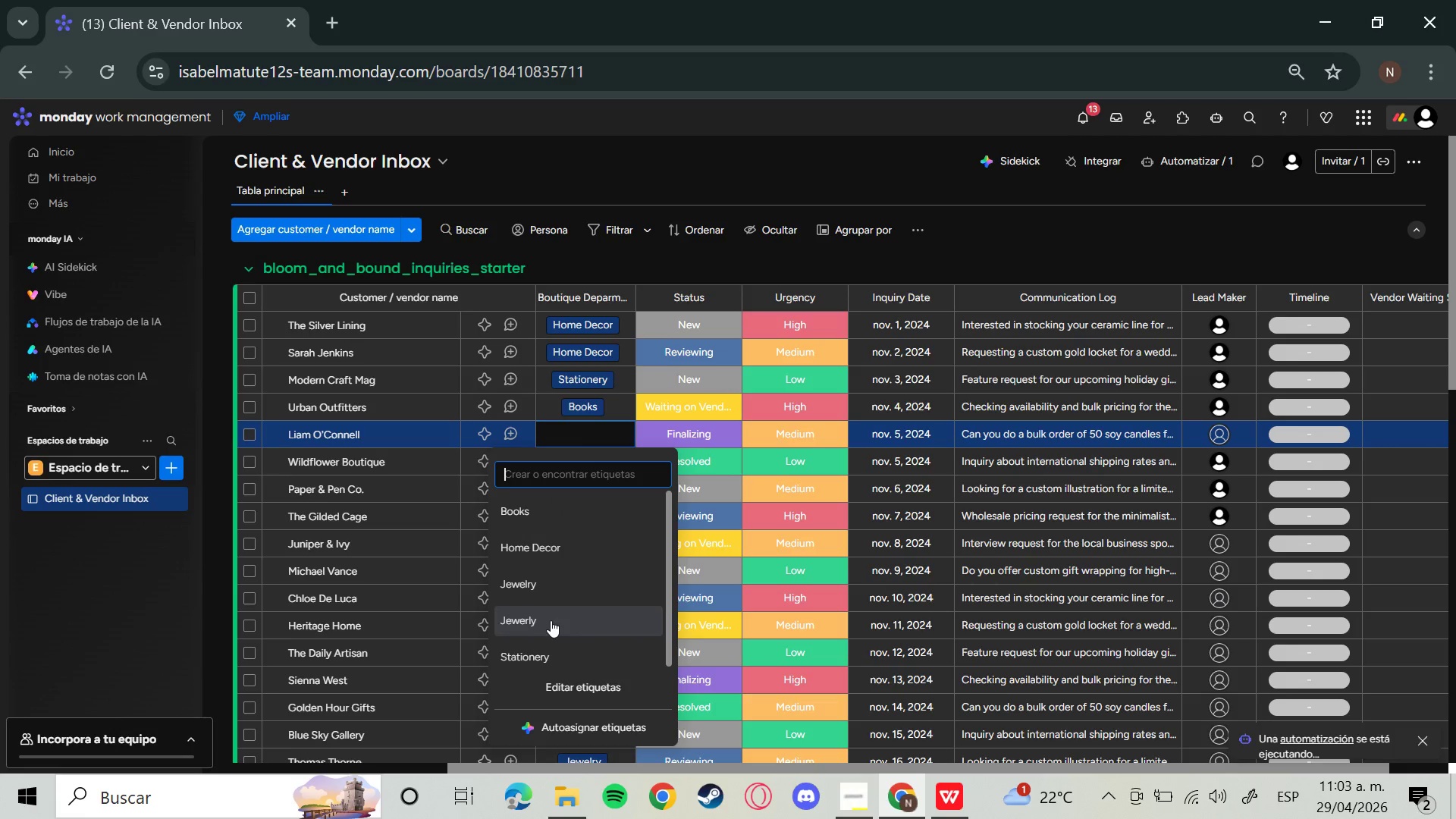 
left_click([550, 613])
 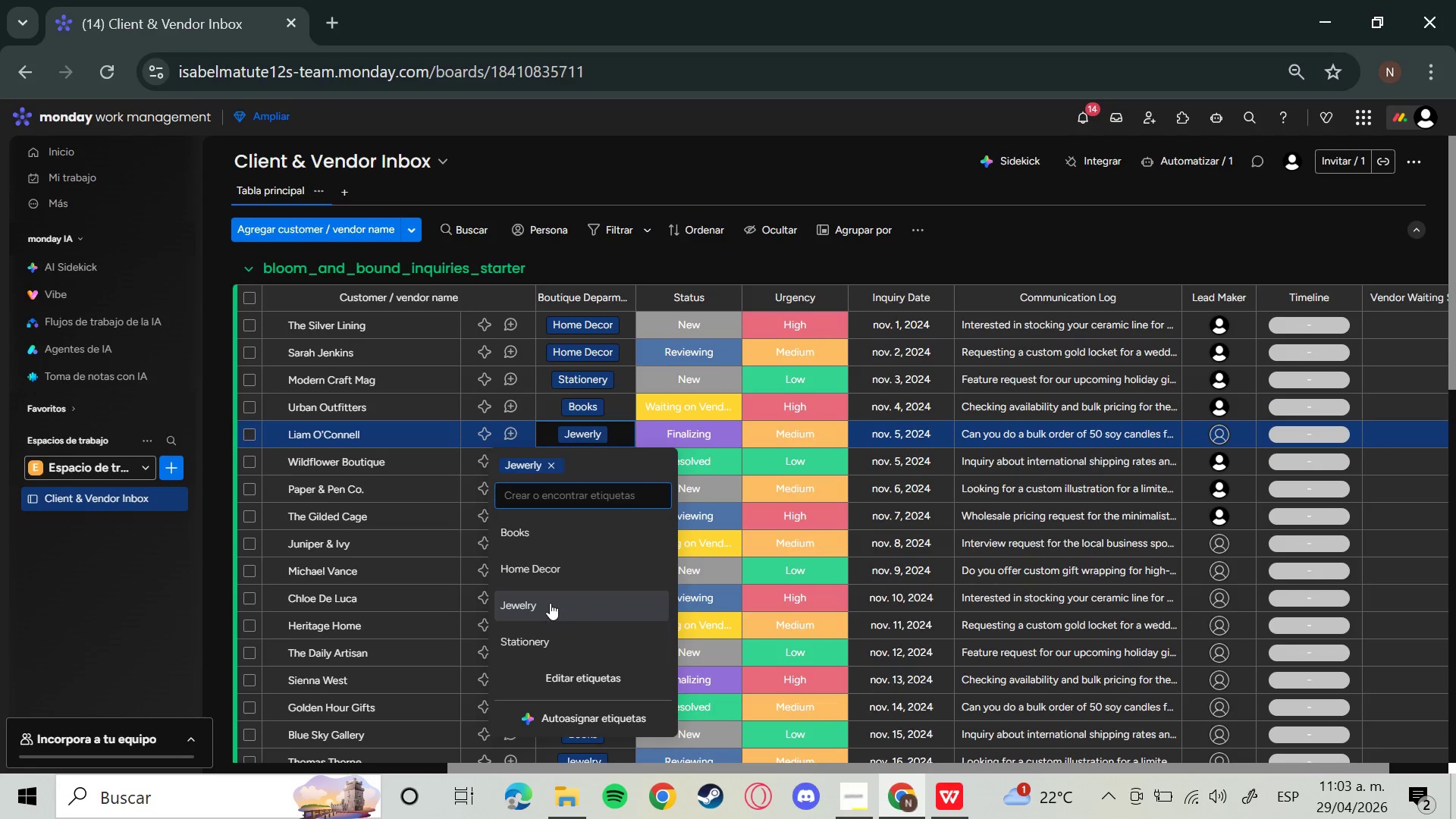 
wait(5.77)
 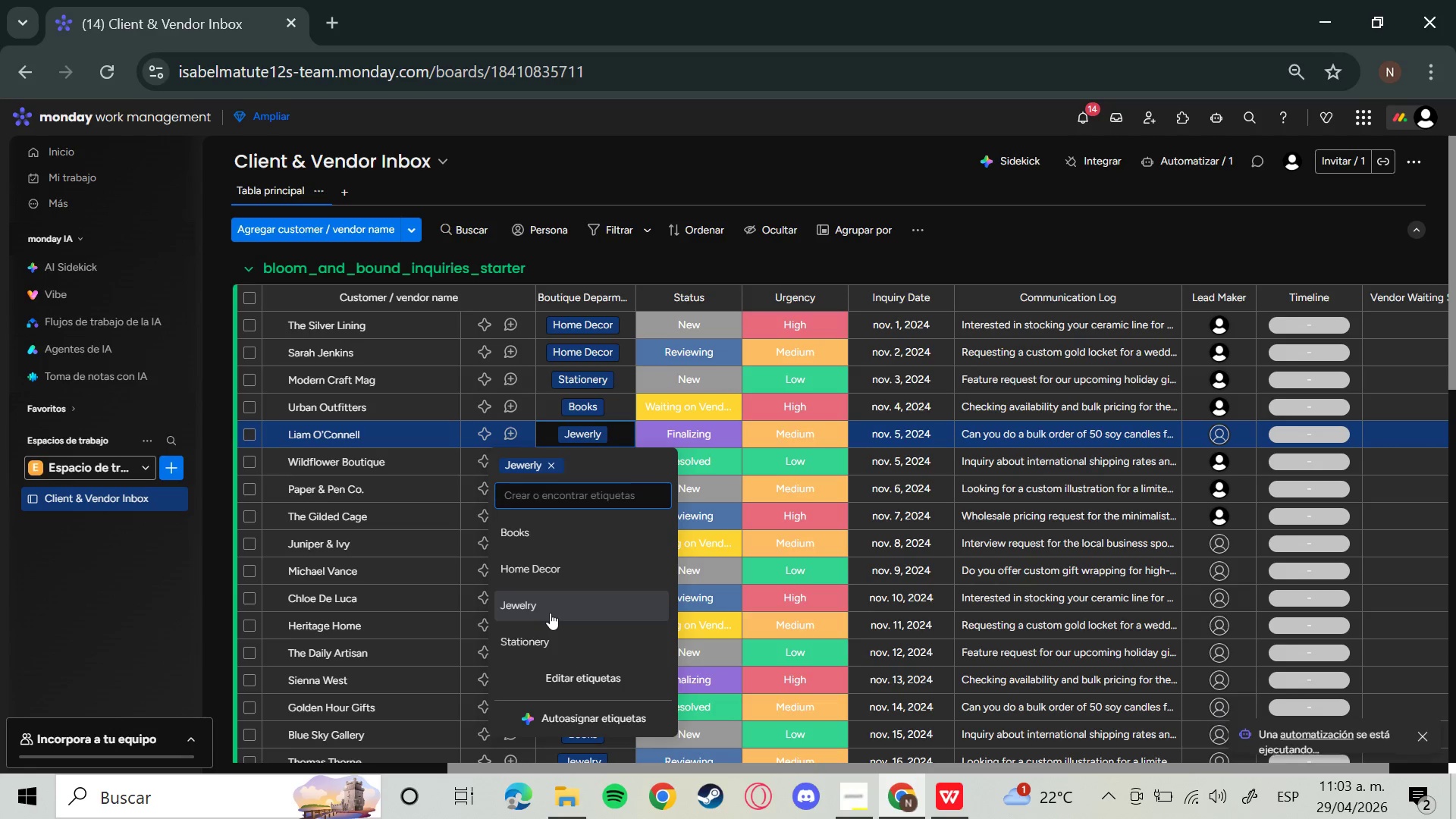 
left_click([551, 469])
 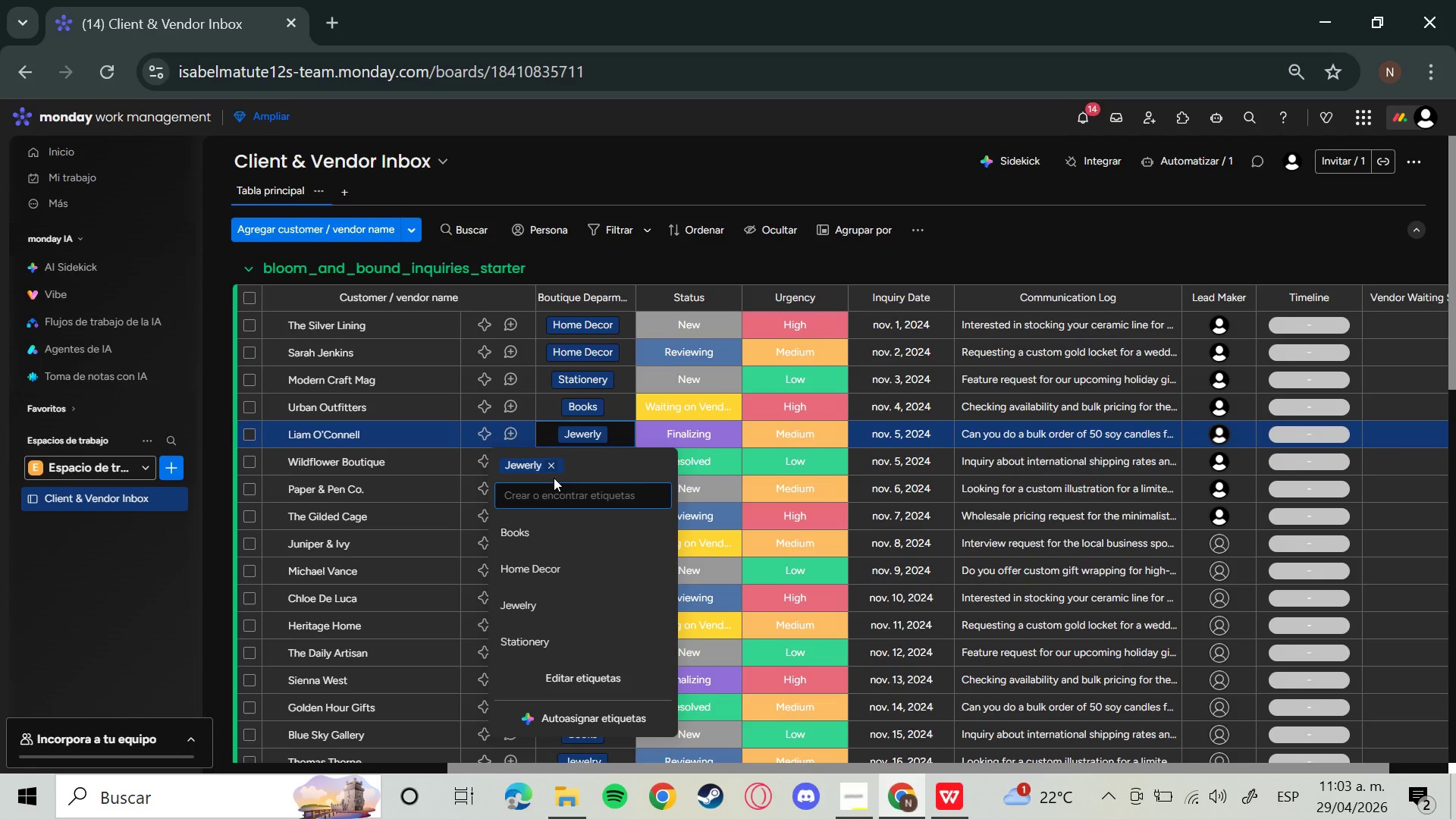 
wait(8.75)
 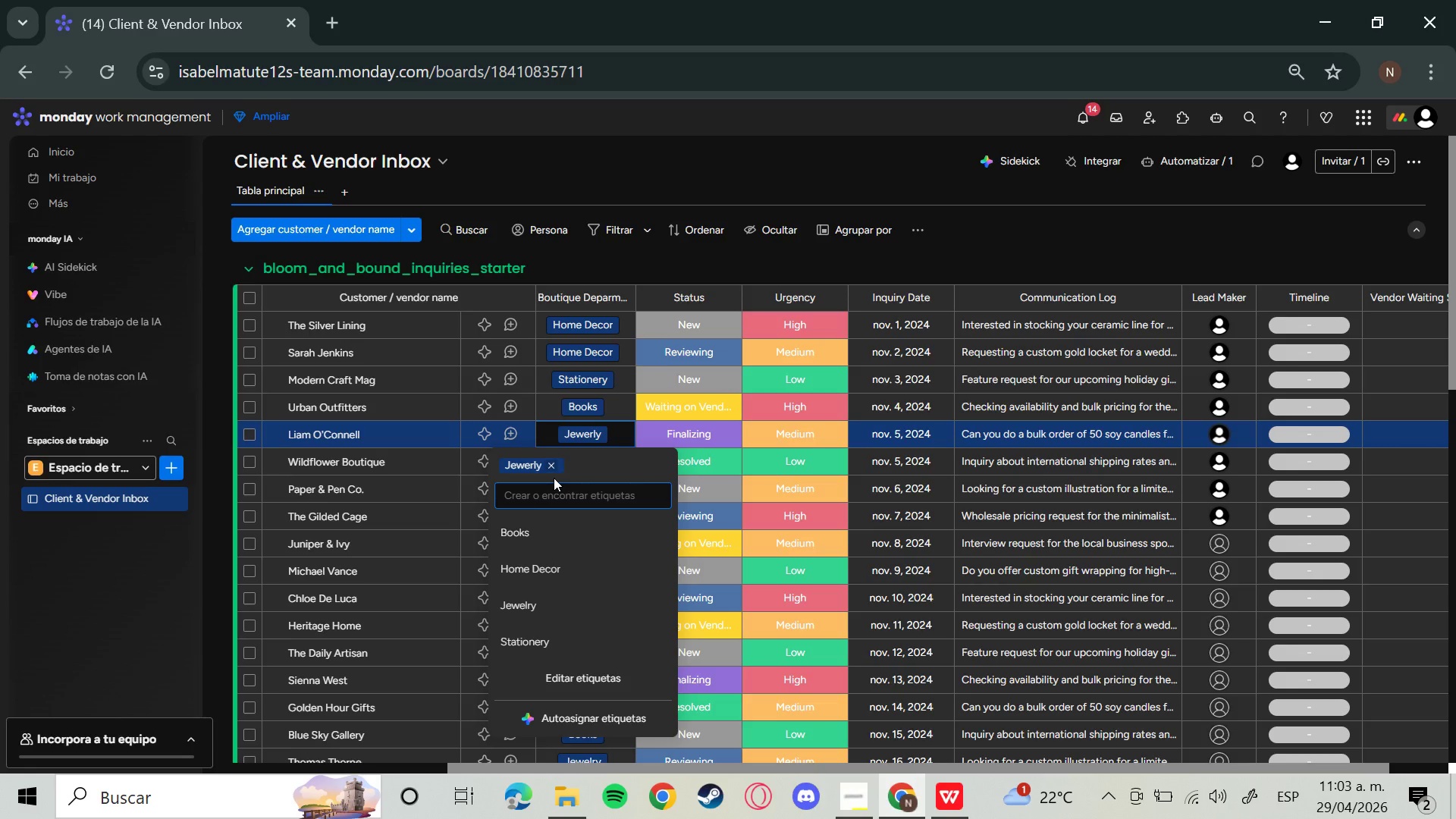 
left_click([545, 620])
 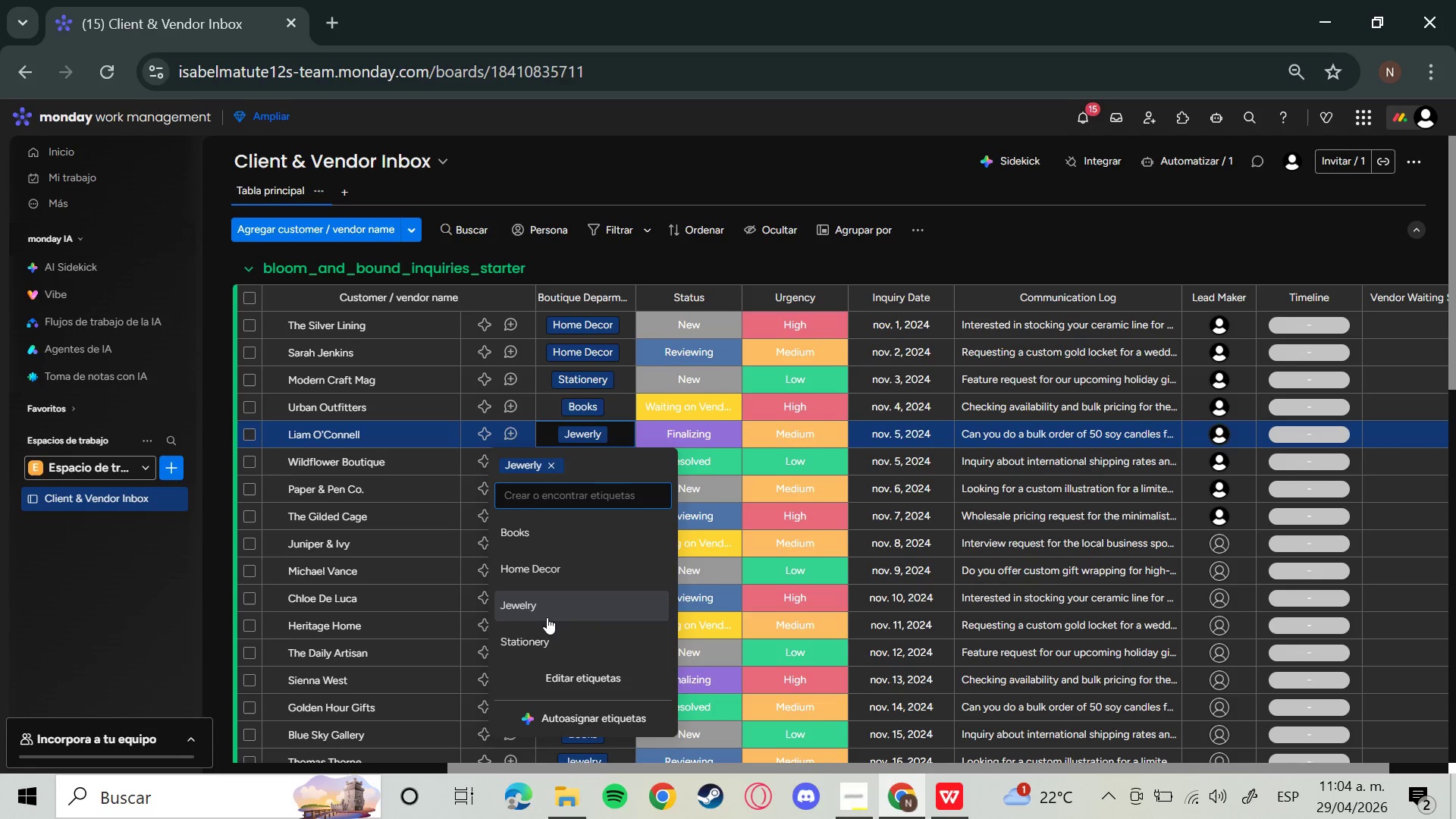 
wait(29.23)
 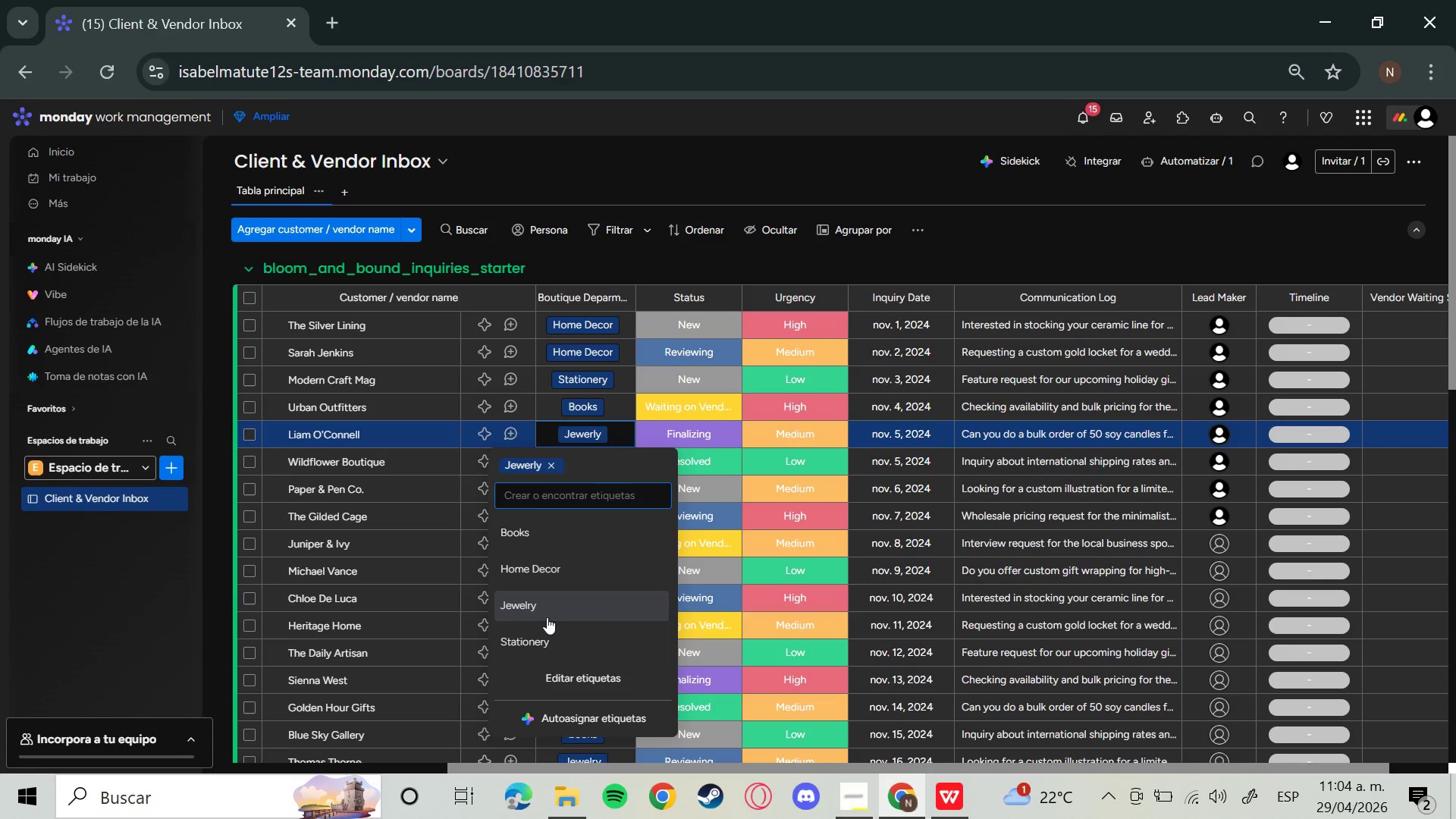 
left_click([1150, 238])
 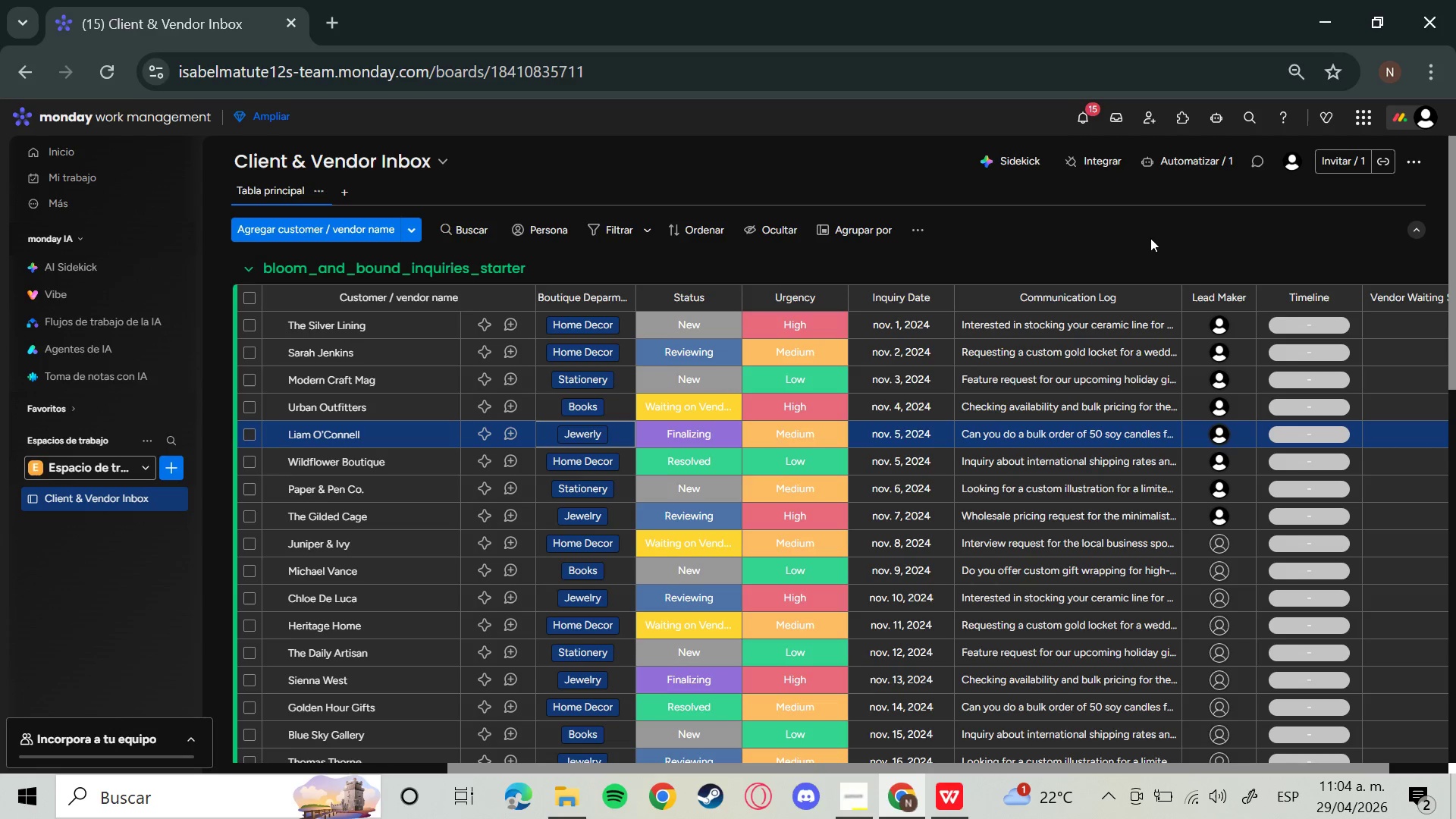 
wait(19.64)
 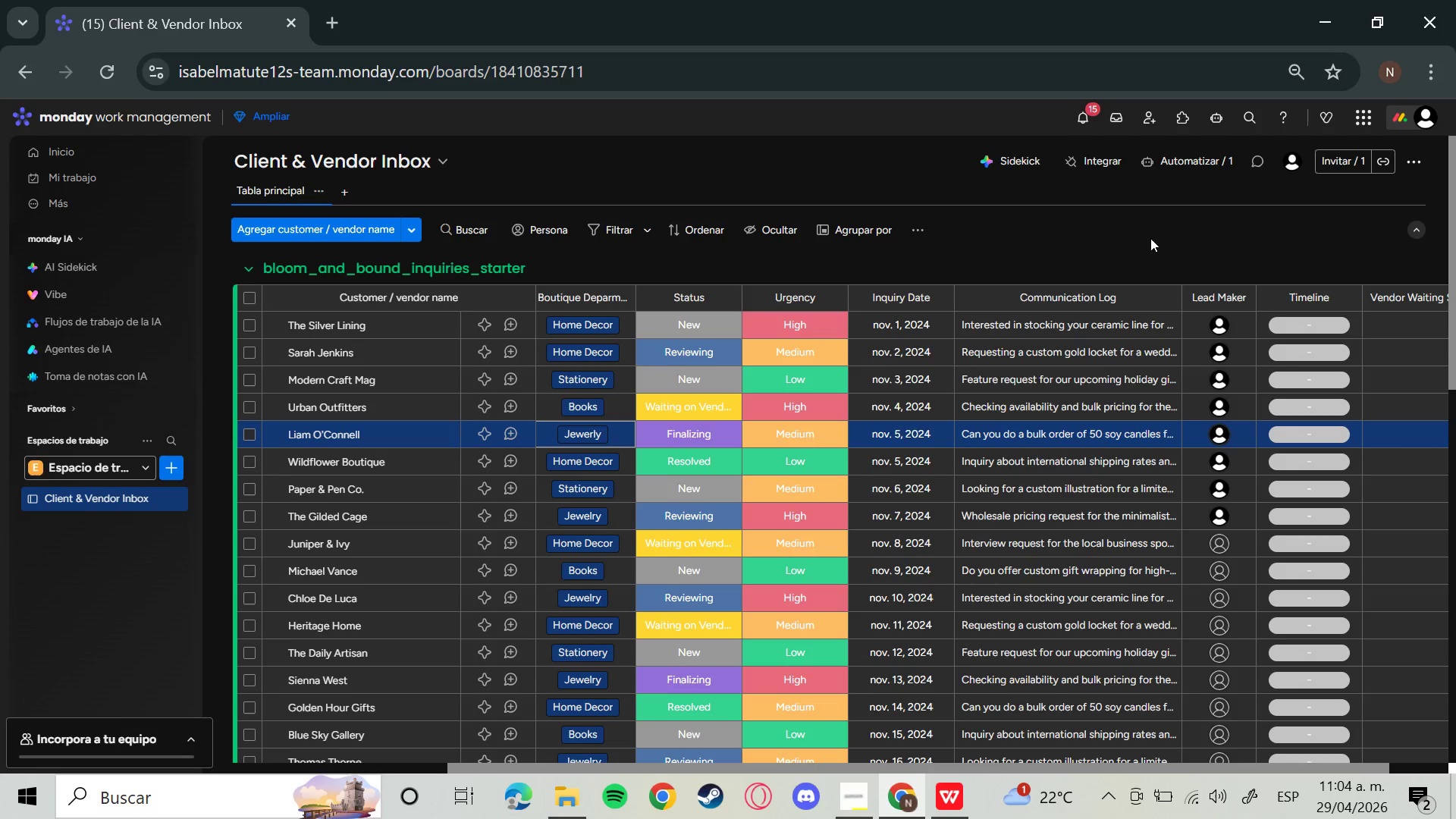 
left_click([711, 326])
 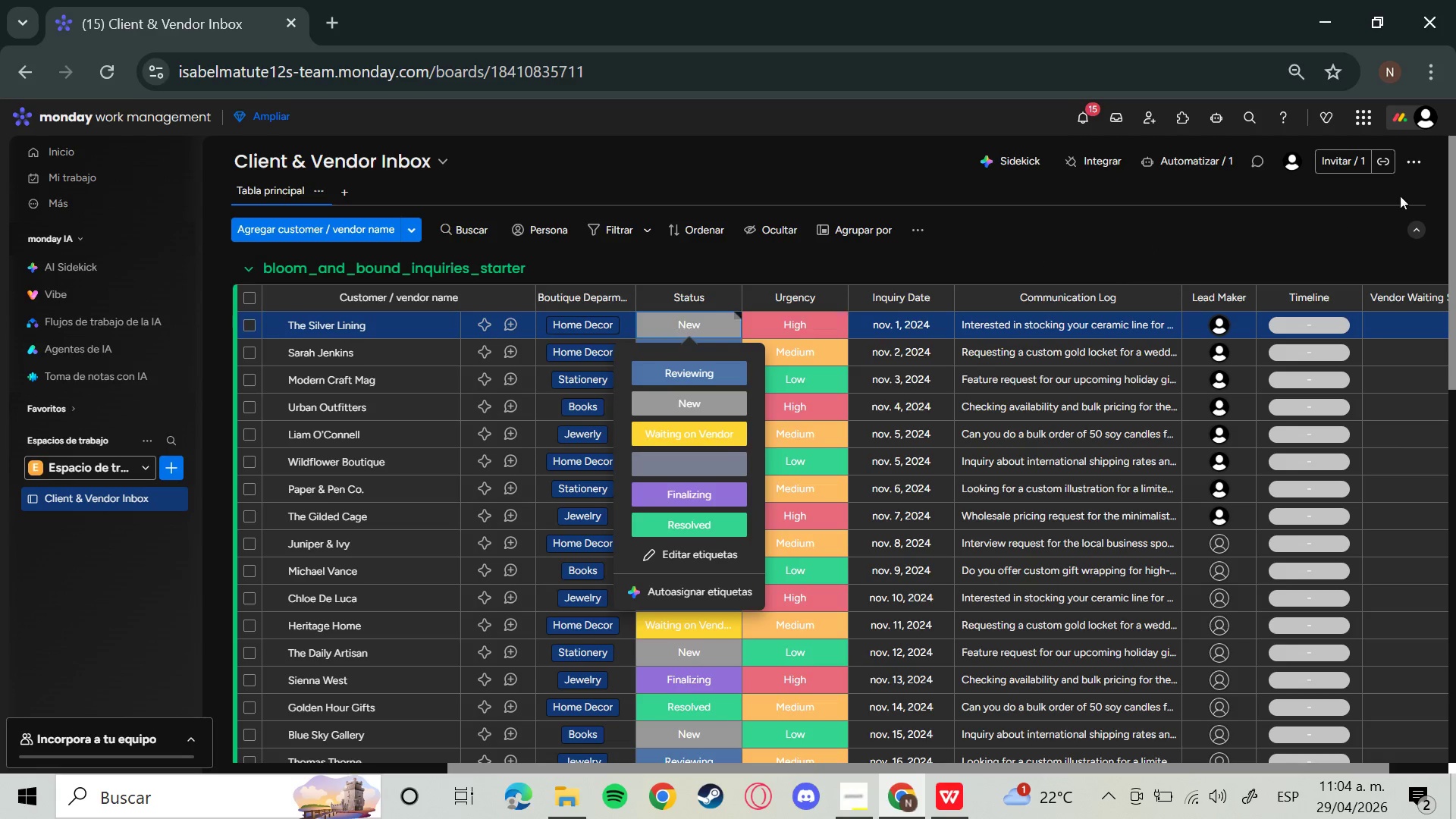 
left_click([1172, 163])
 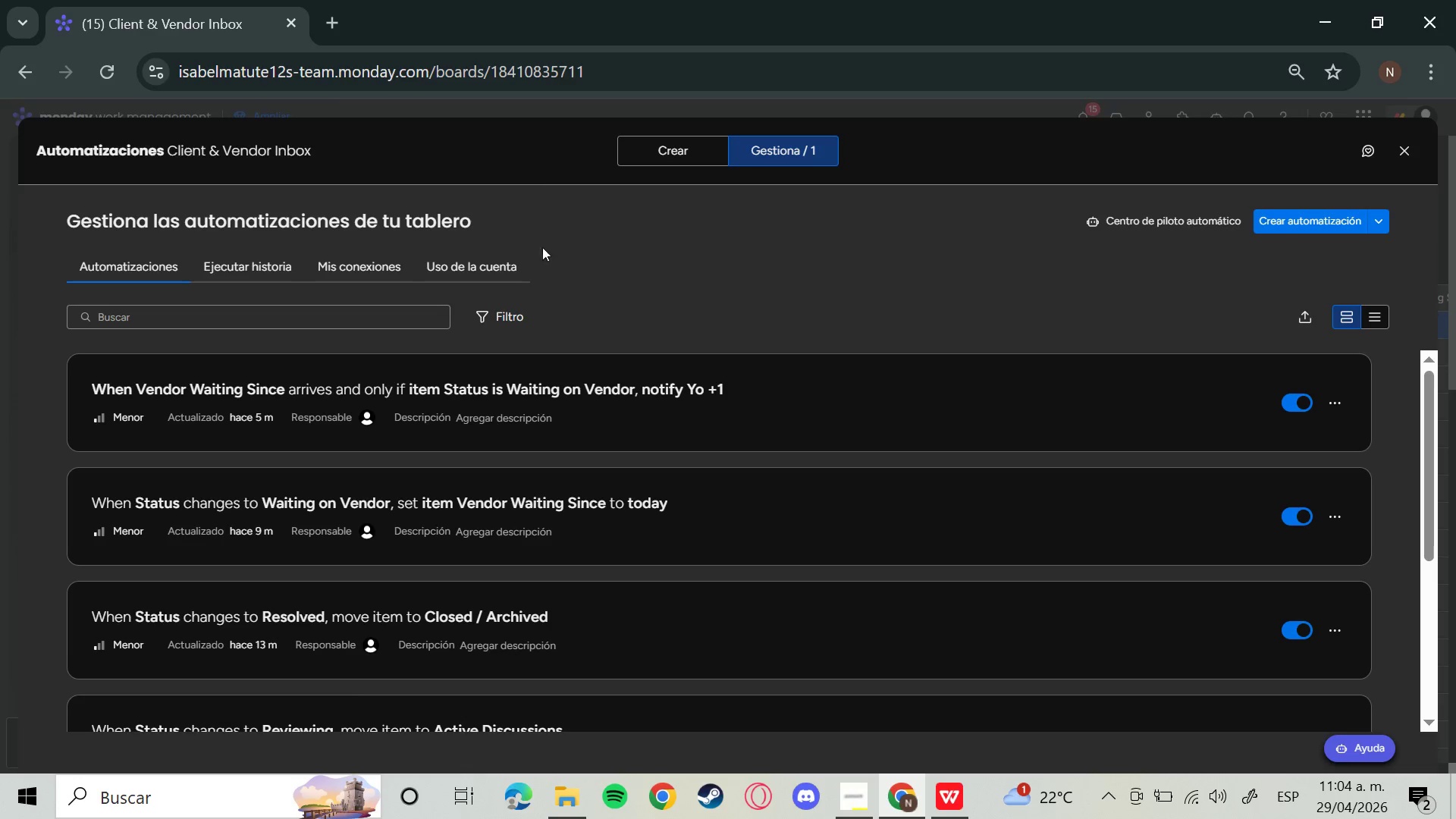 
wait(7.22)
 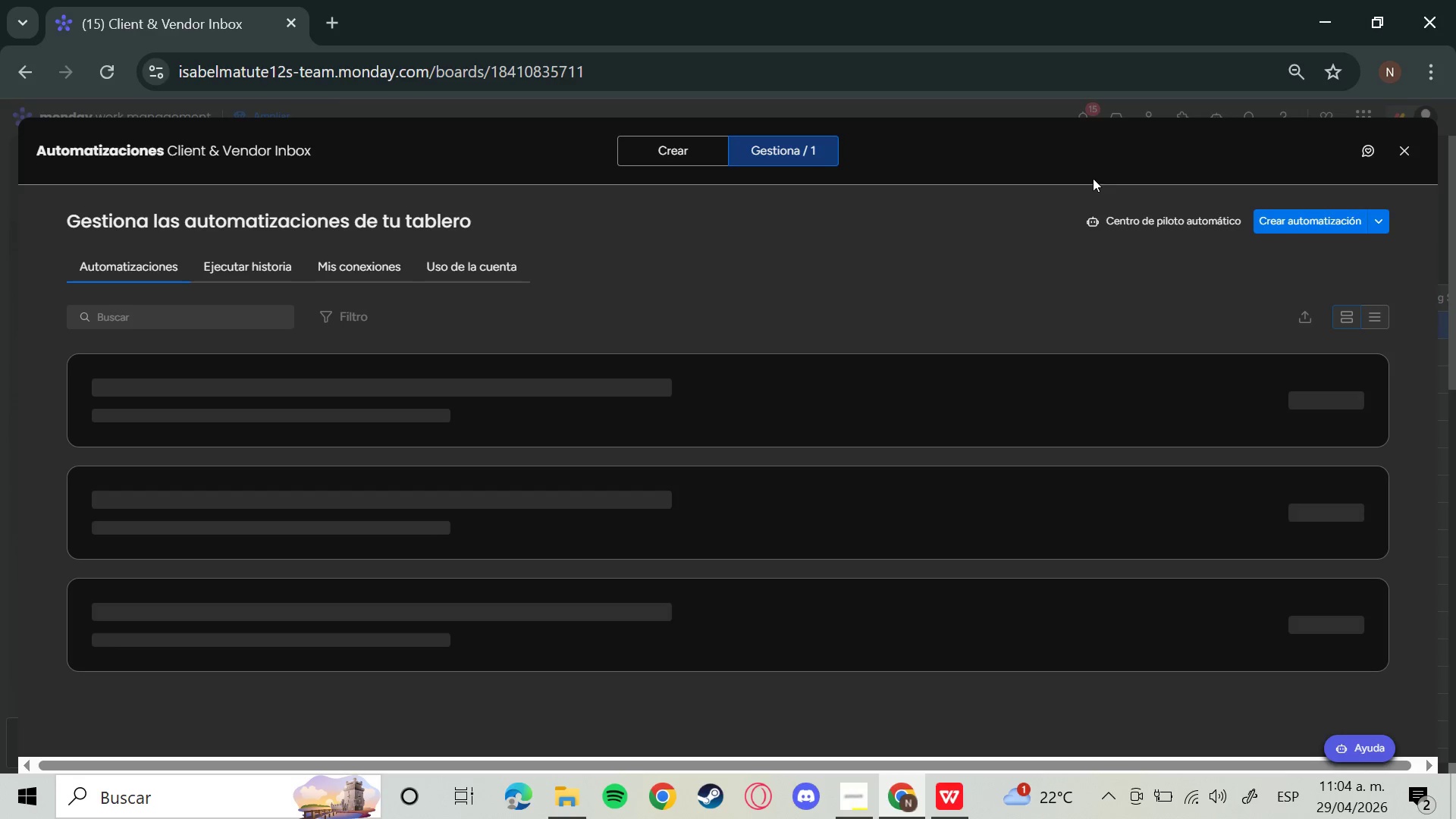 
scroll: coordinate [629, 419], scroll_direction: down, amount: 2.0
 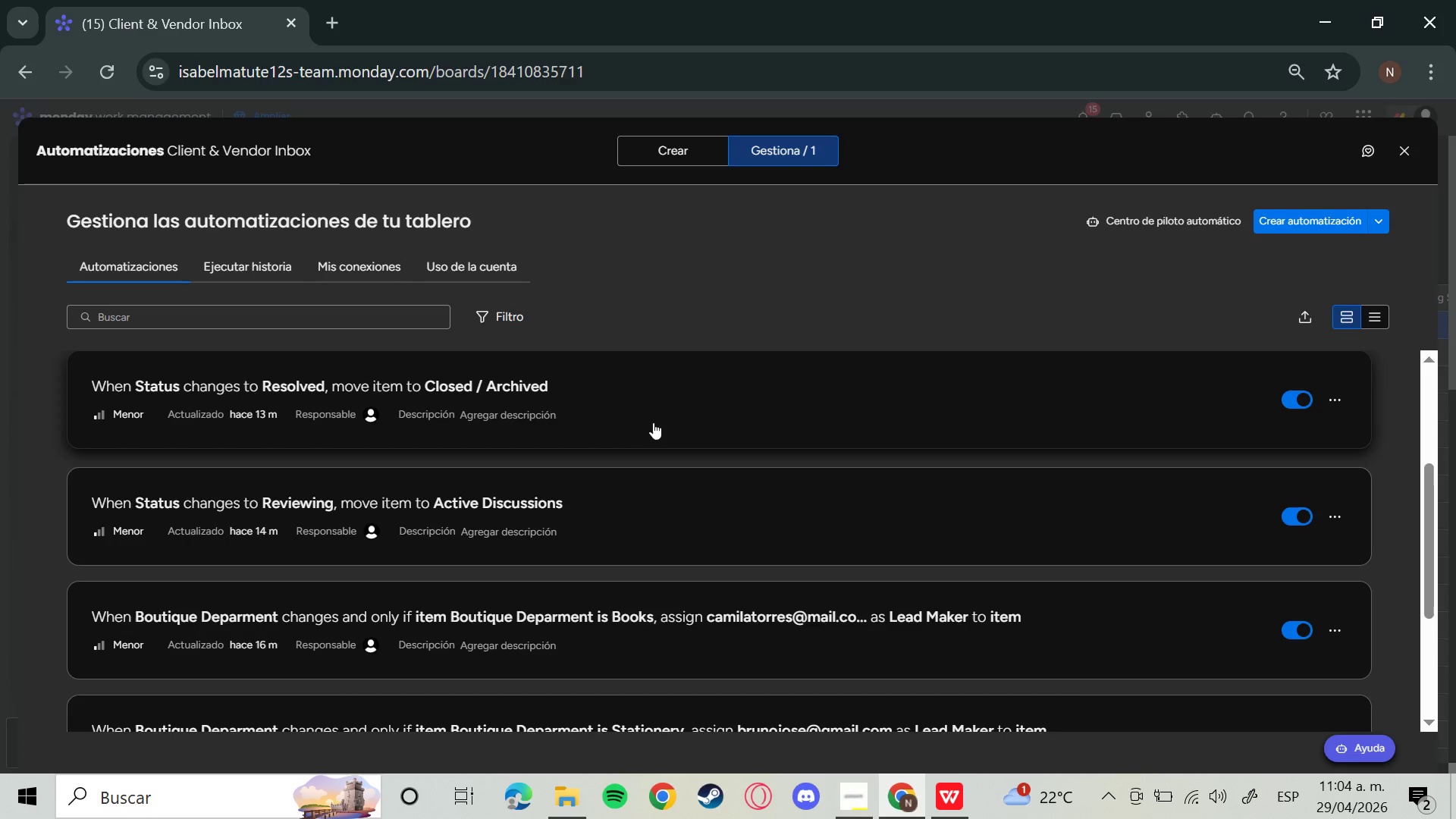 
scroll: coordinate [704, 494], scroll_direction: up, amount: 1.0
 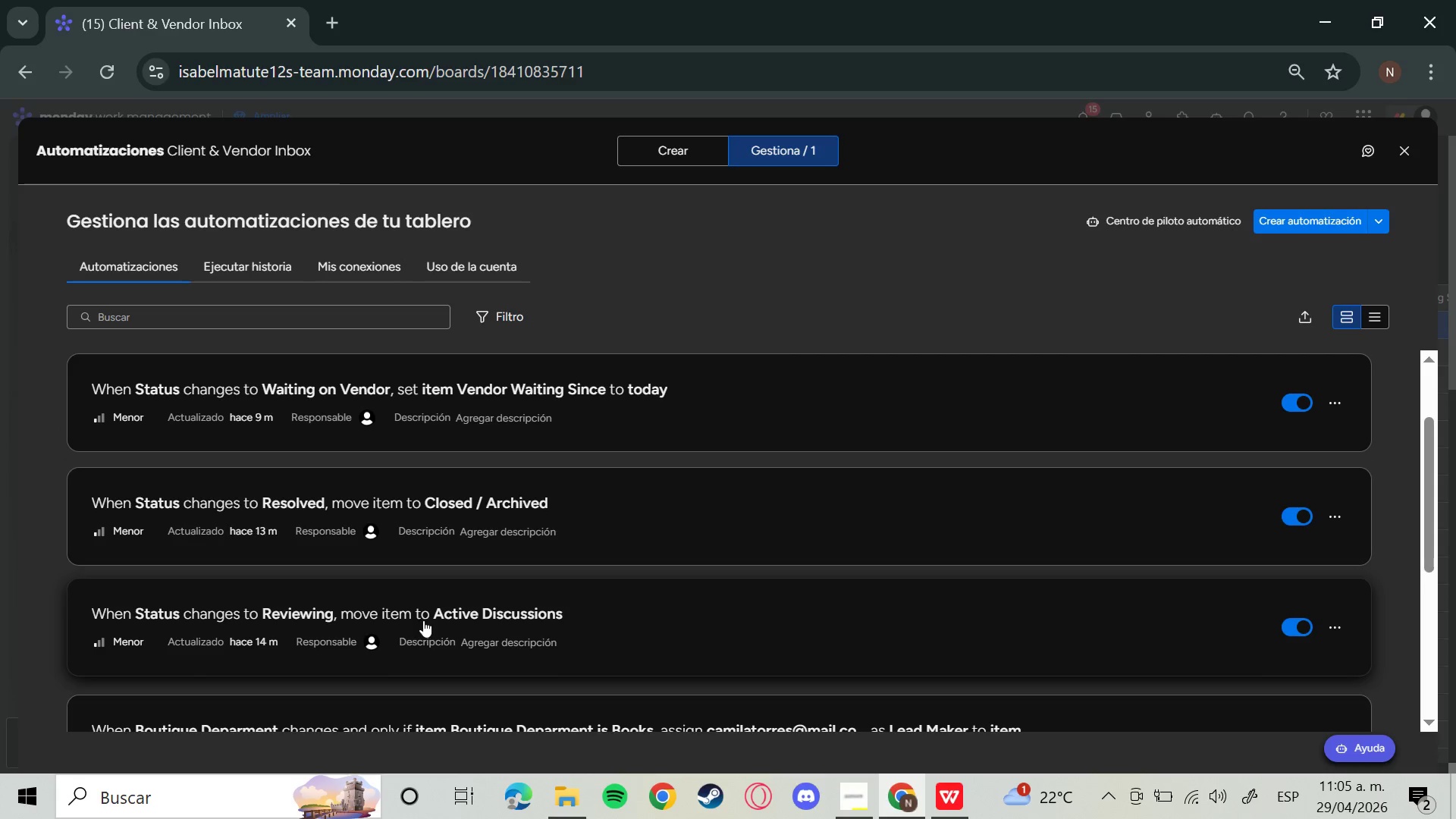 
wait(6.75)
 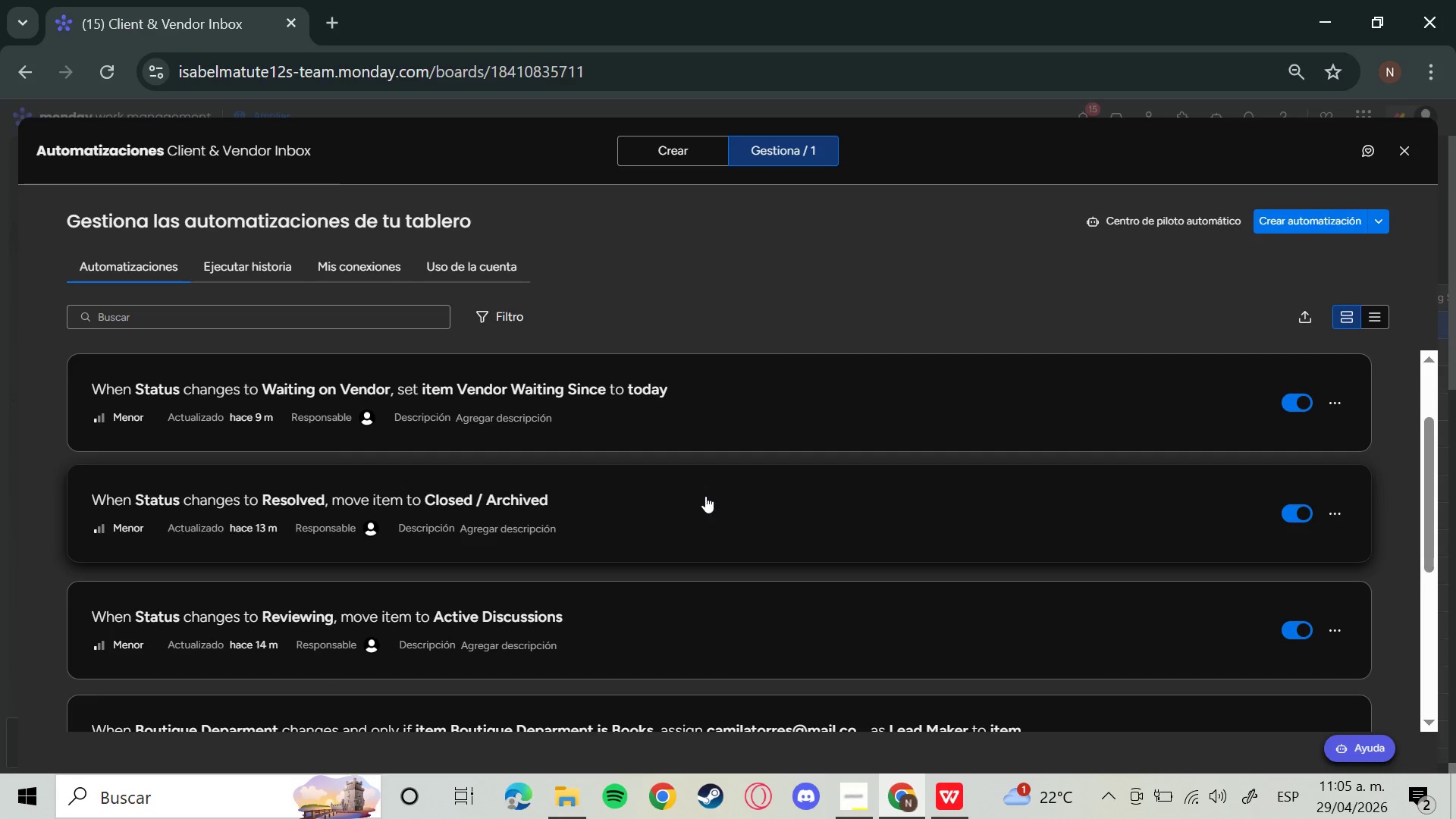 
scroll: coordinate [729, 635], scroll_direction: down, amount: 2.0
 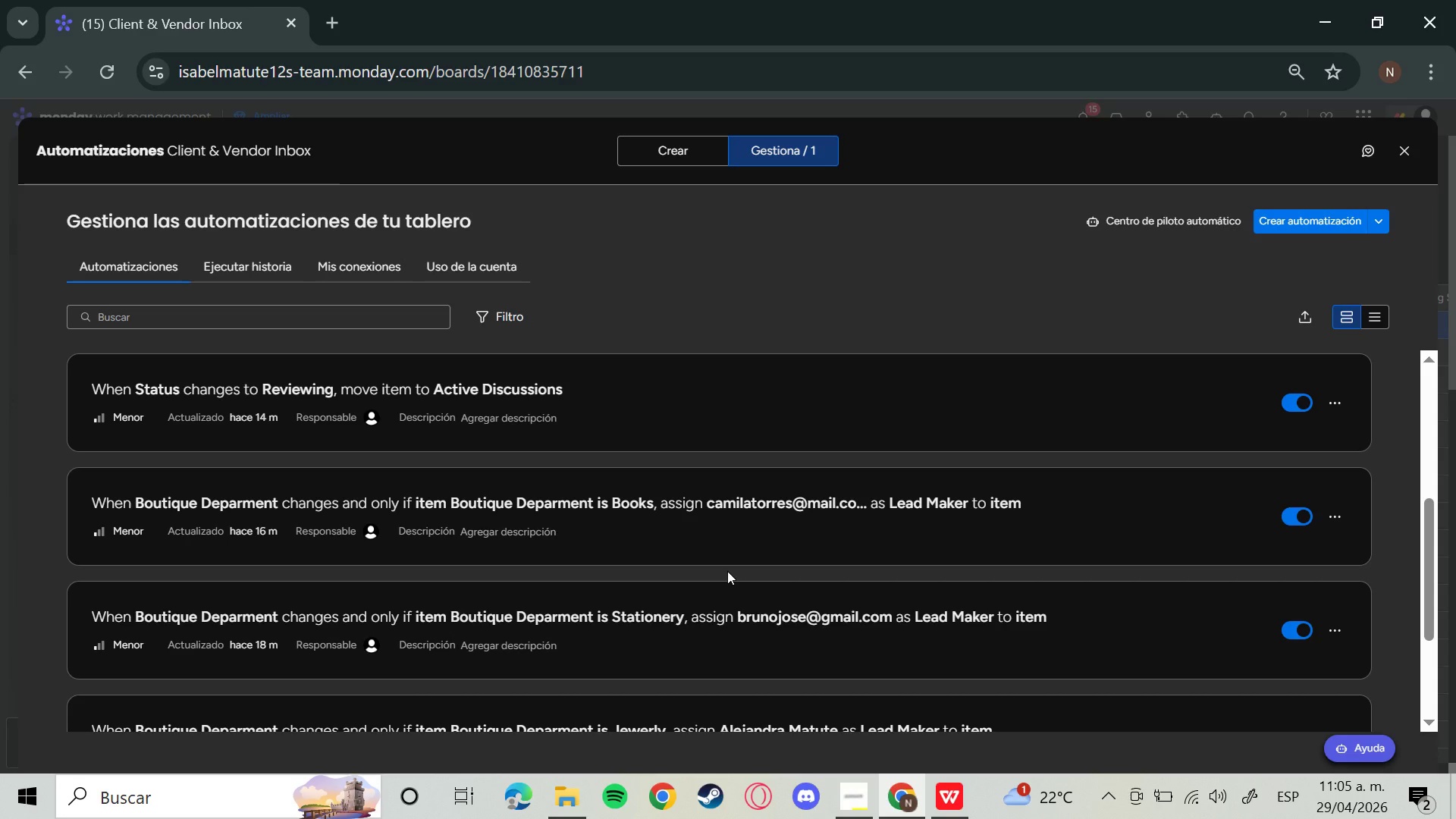 
wait(10.73)
 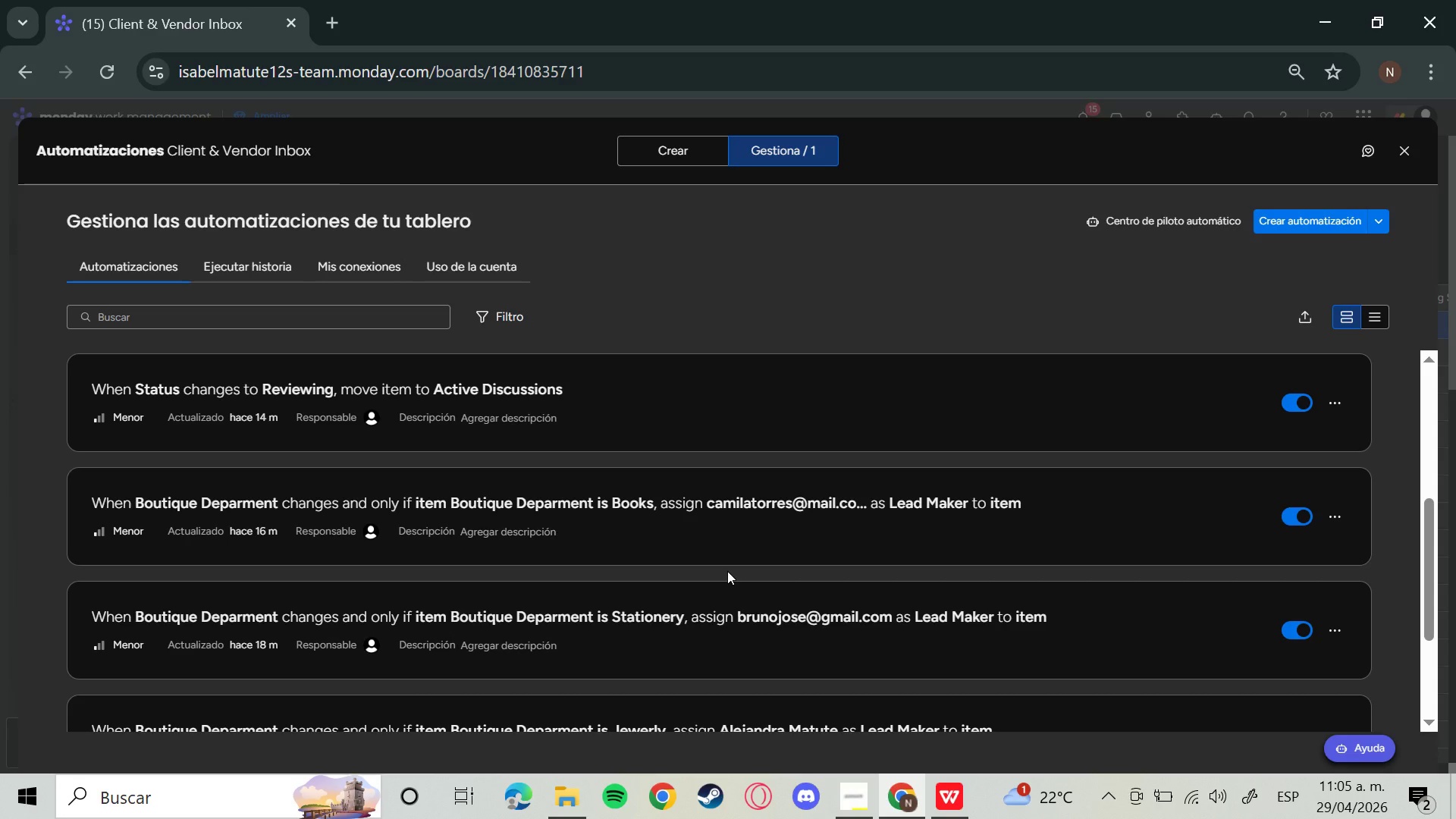 
scroll: coordinate [500, 568], scroll_direction: up, amount: 3.0
 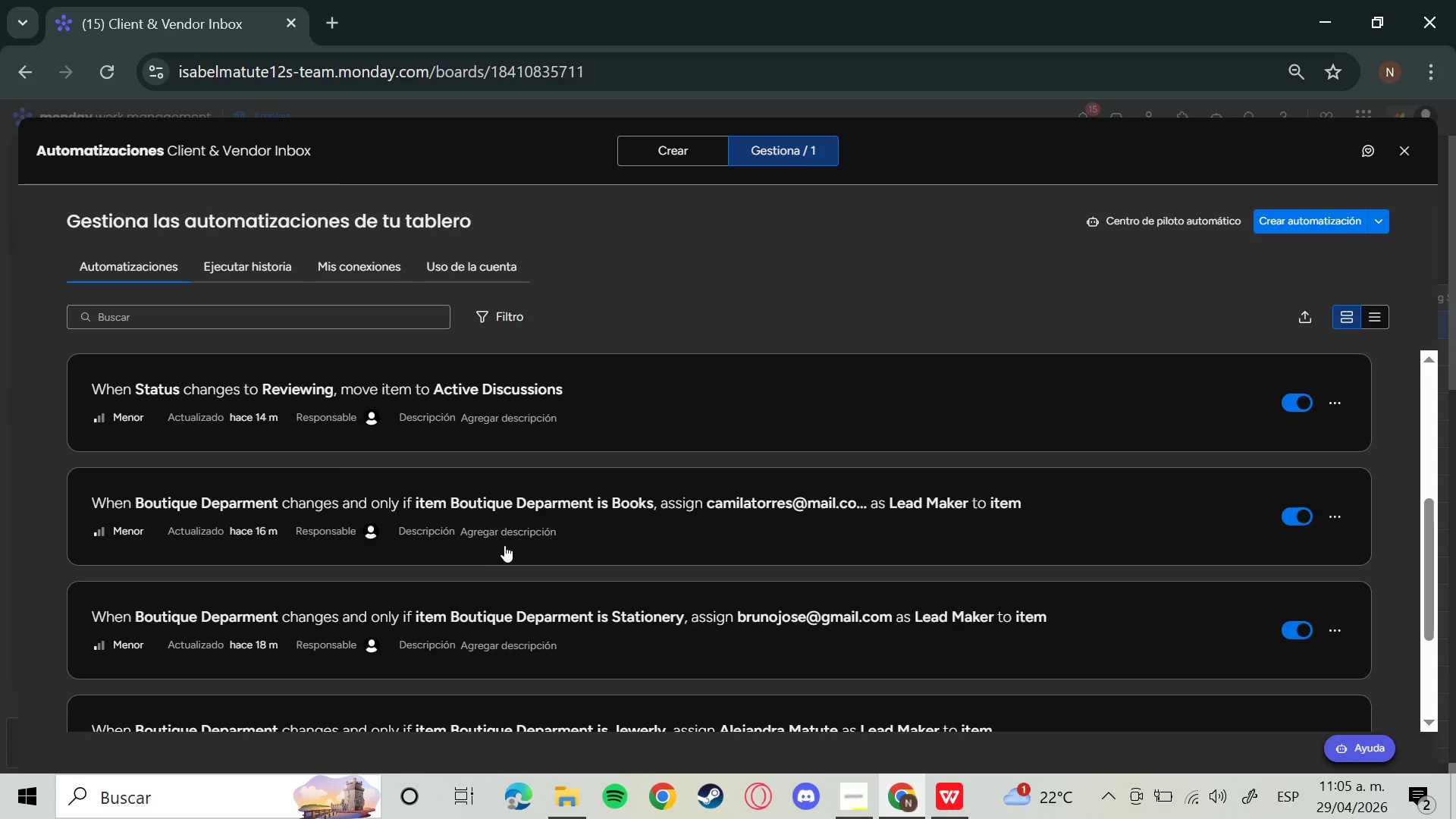 
scroll: coordinate [528, 463], scroll_direction: down, amount: 1.0
 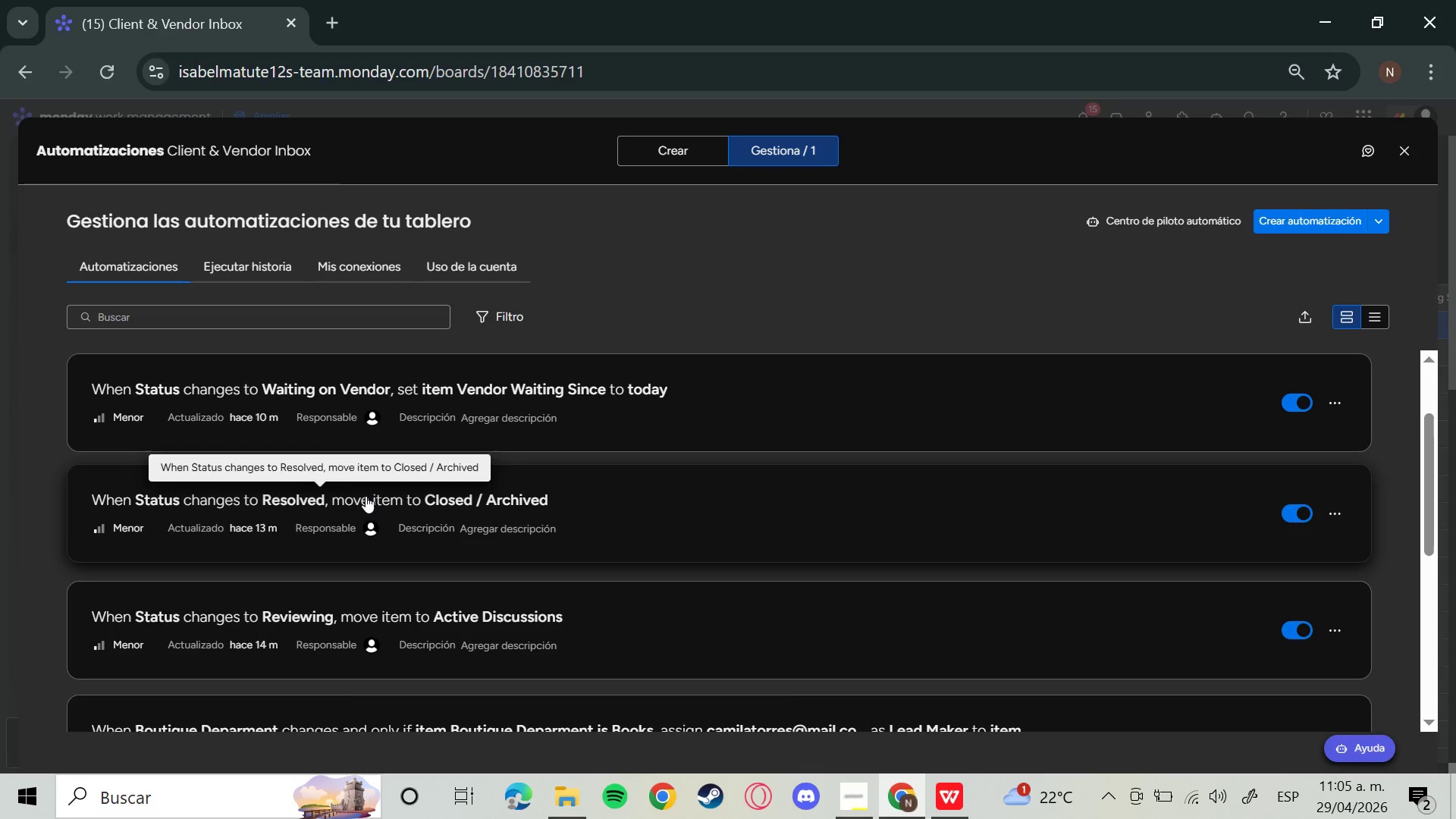 
wait(34.13)
 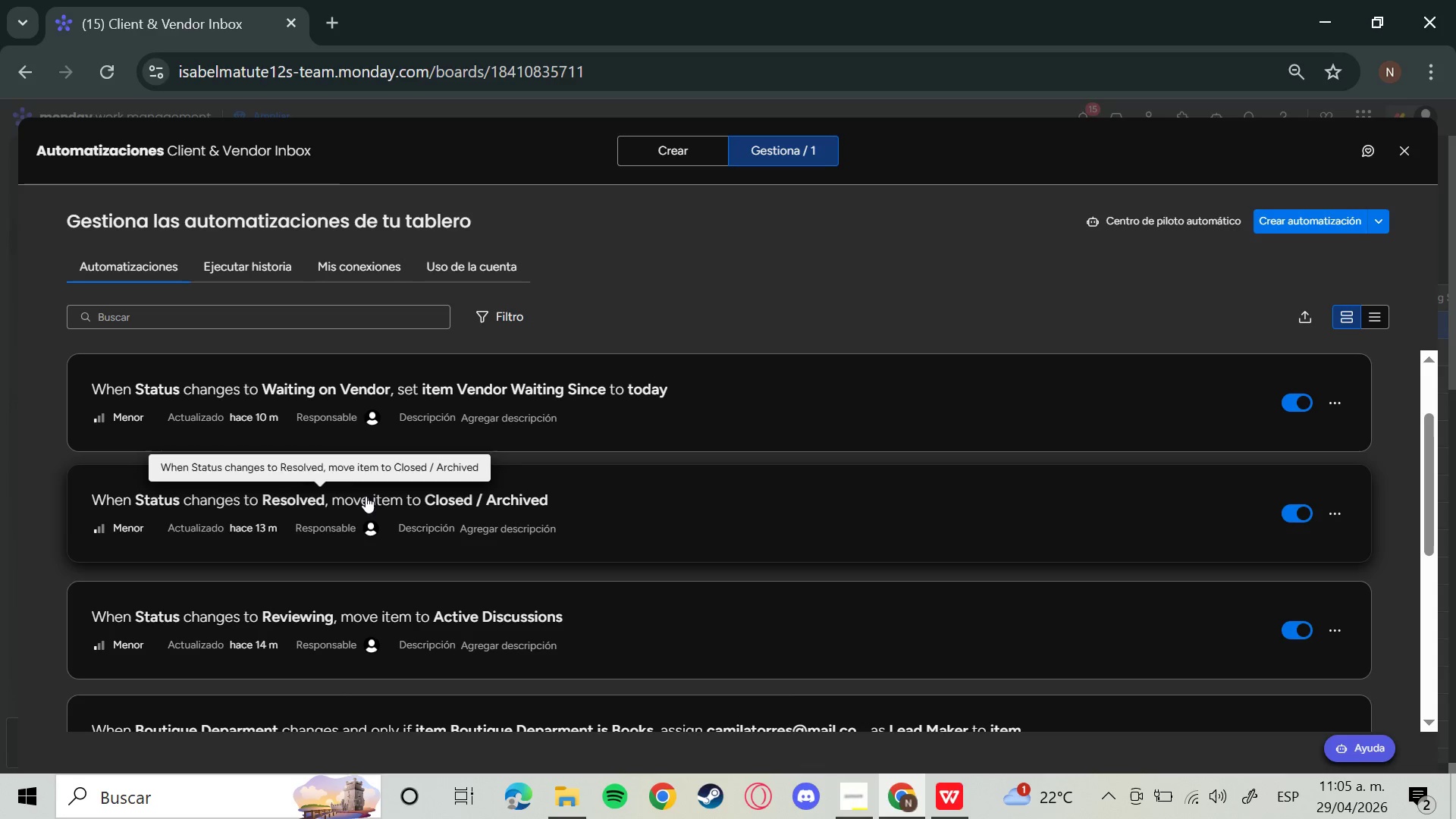 
left_click([1294, 218])
 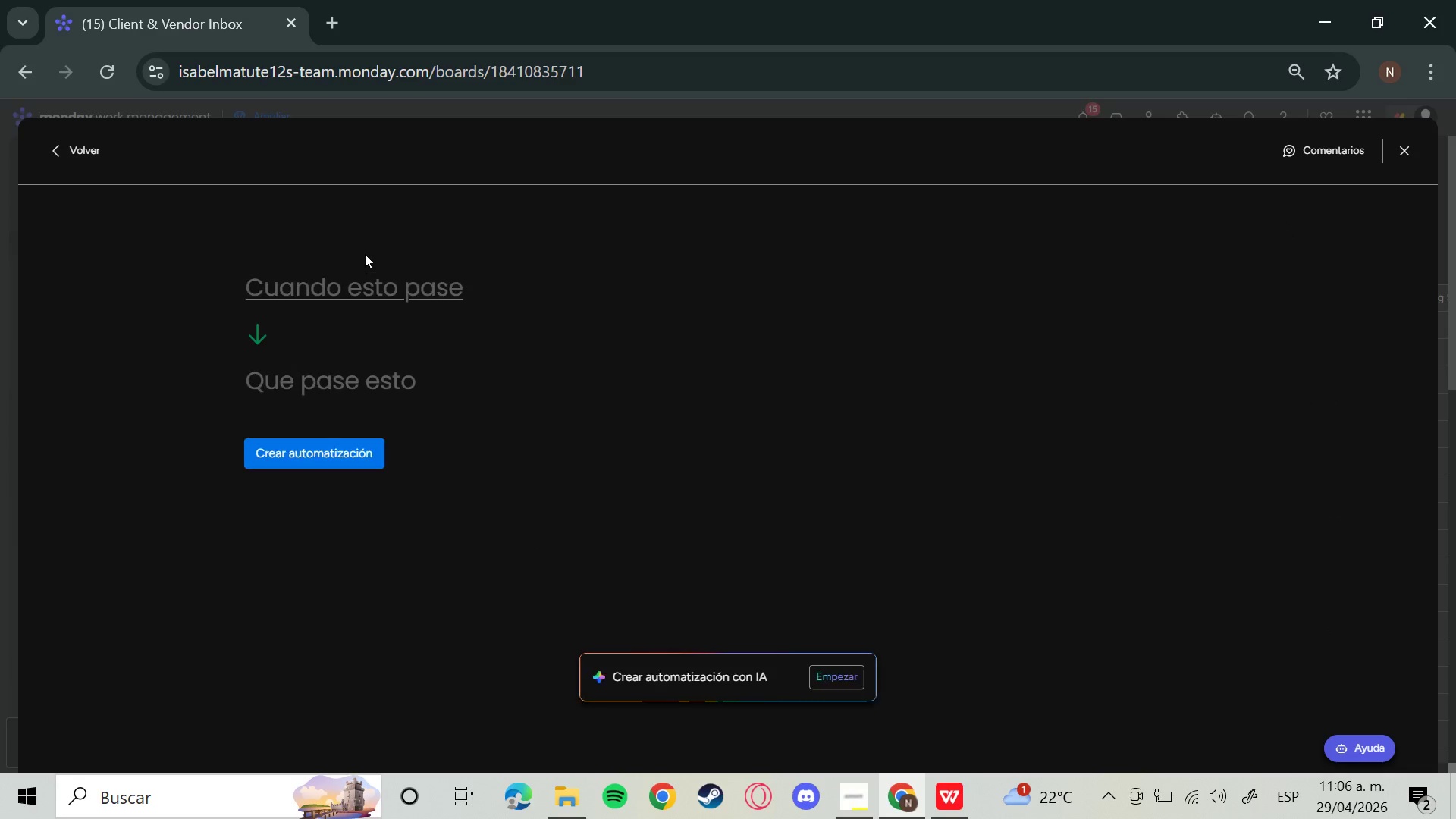 
left_click([338, 293])
 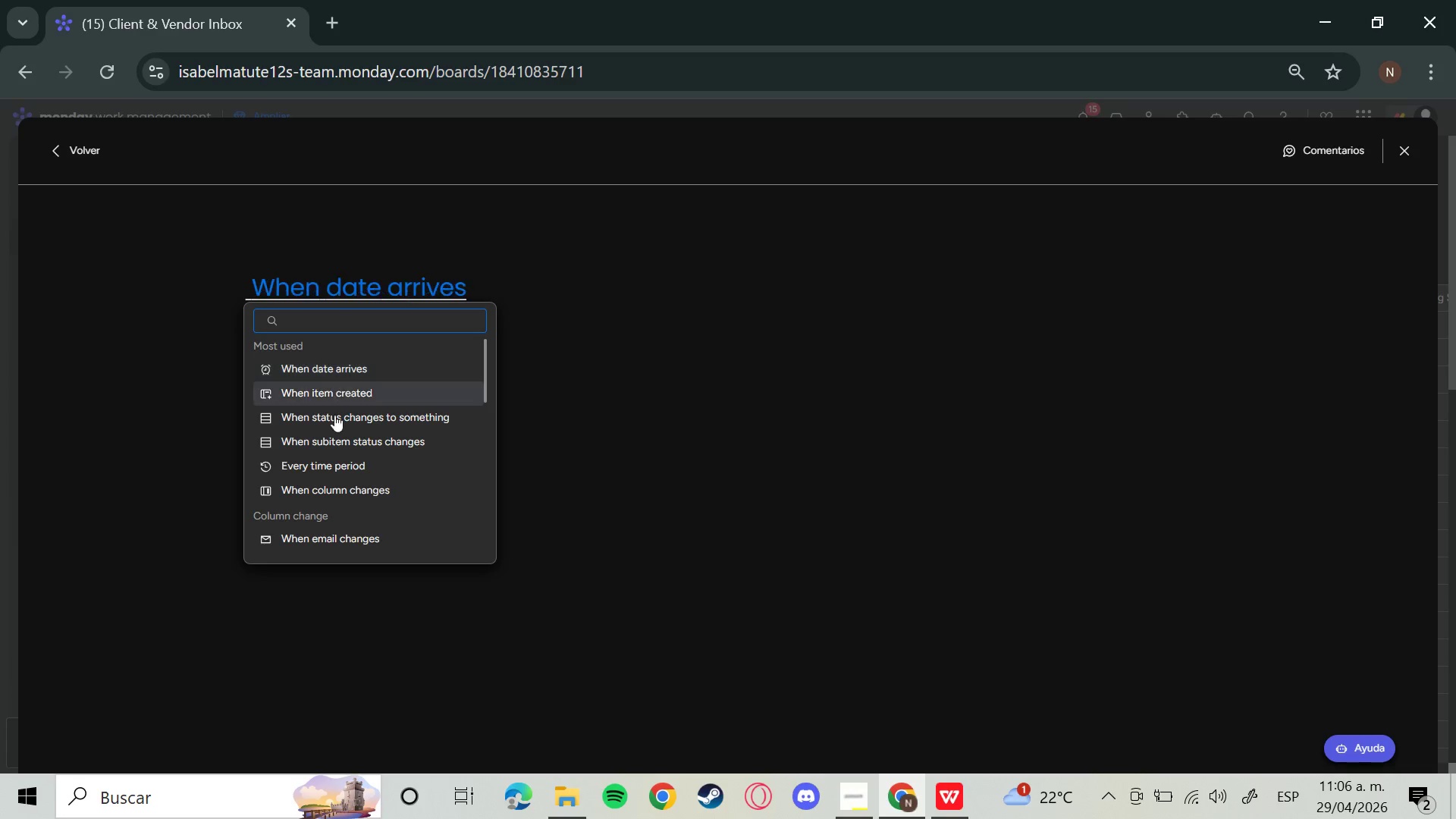 
wait(11.5)
 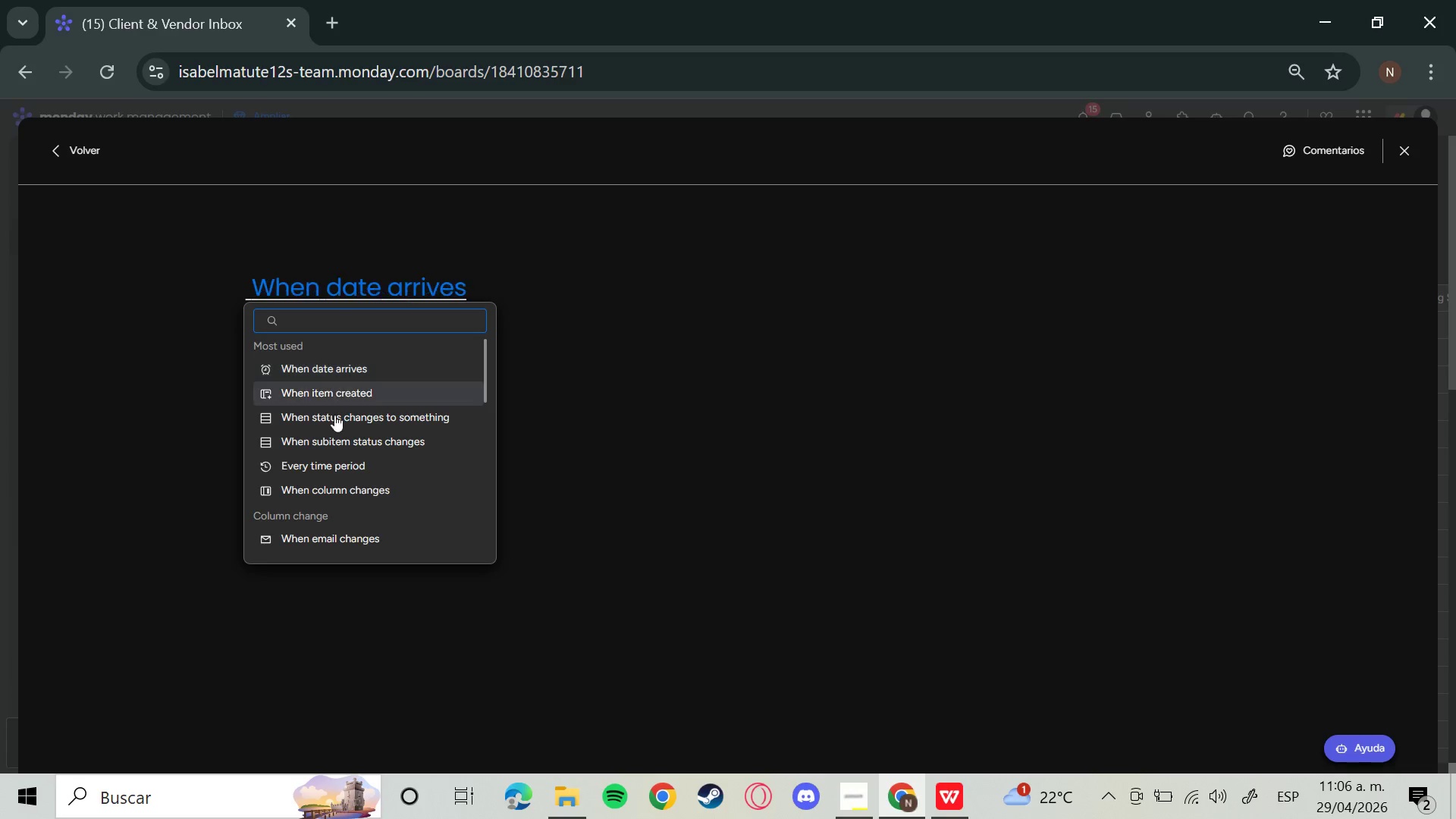 
left_click([347, 406])
 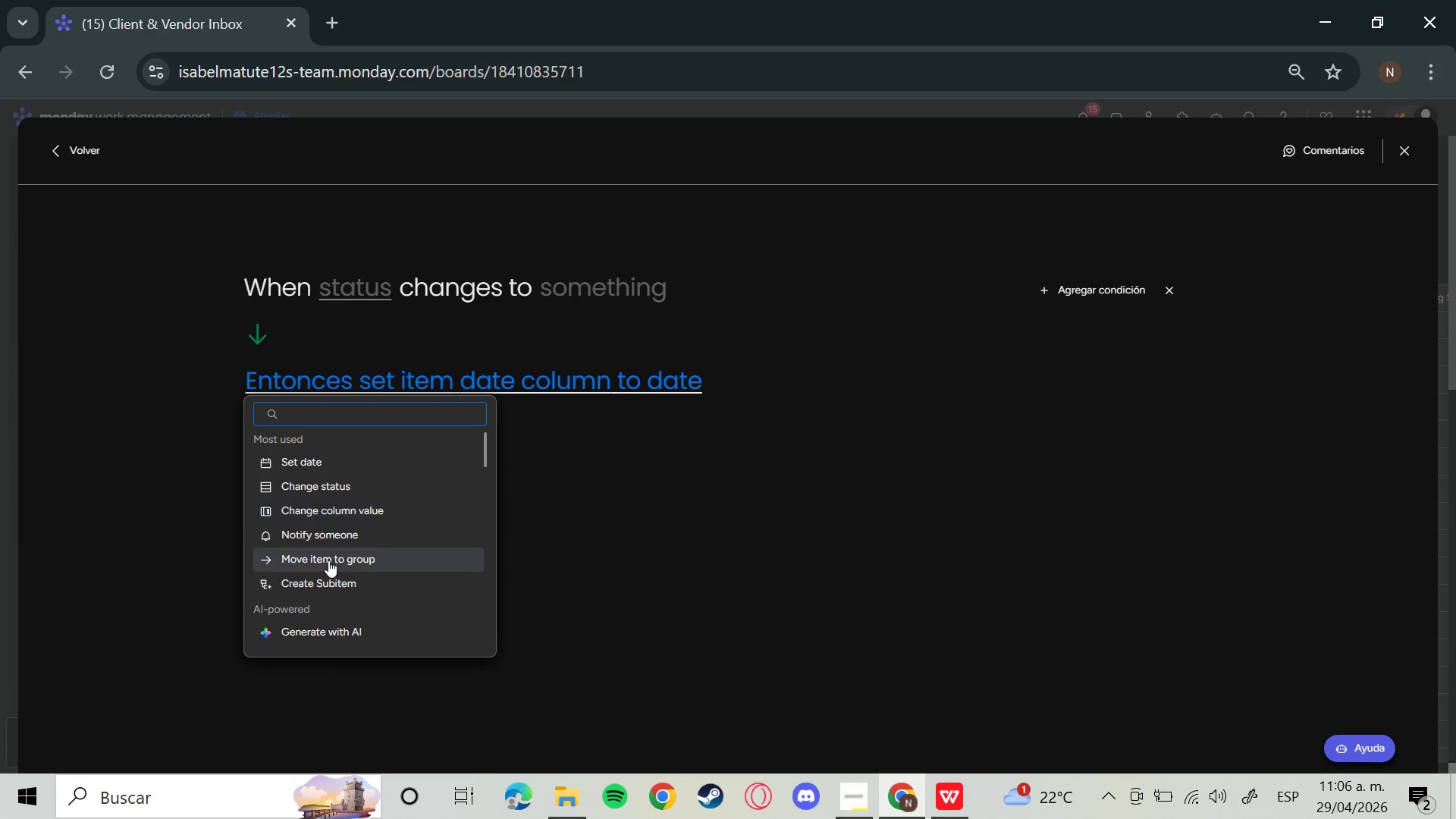 
left_click([332, 553])
 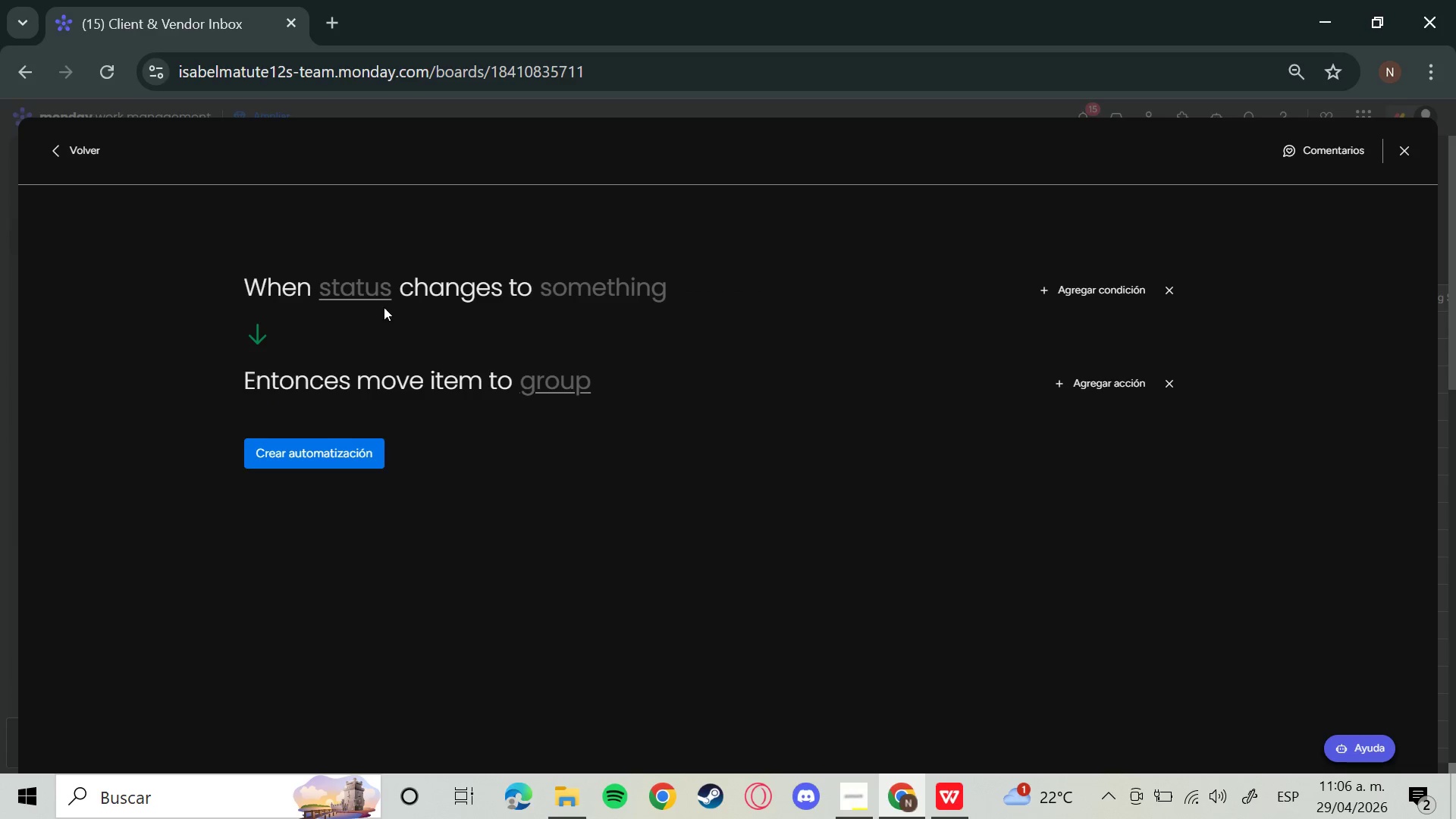 
left_click_drag(start_coordinate=[363, 293], to_coordinate=[364, 297])
 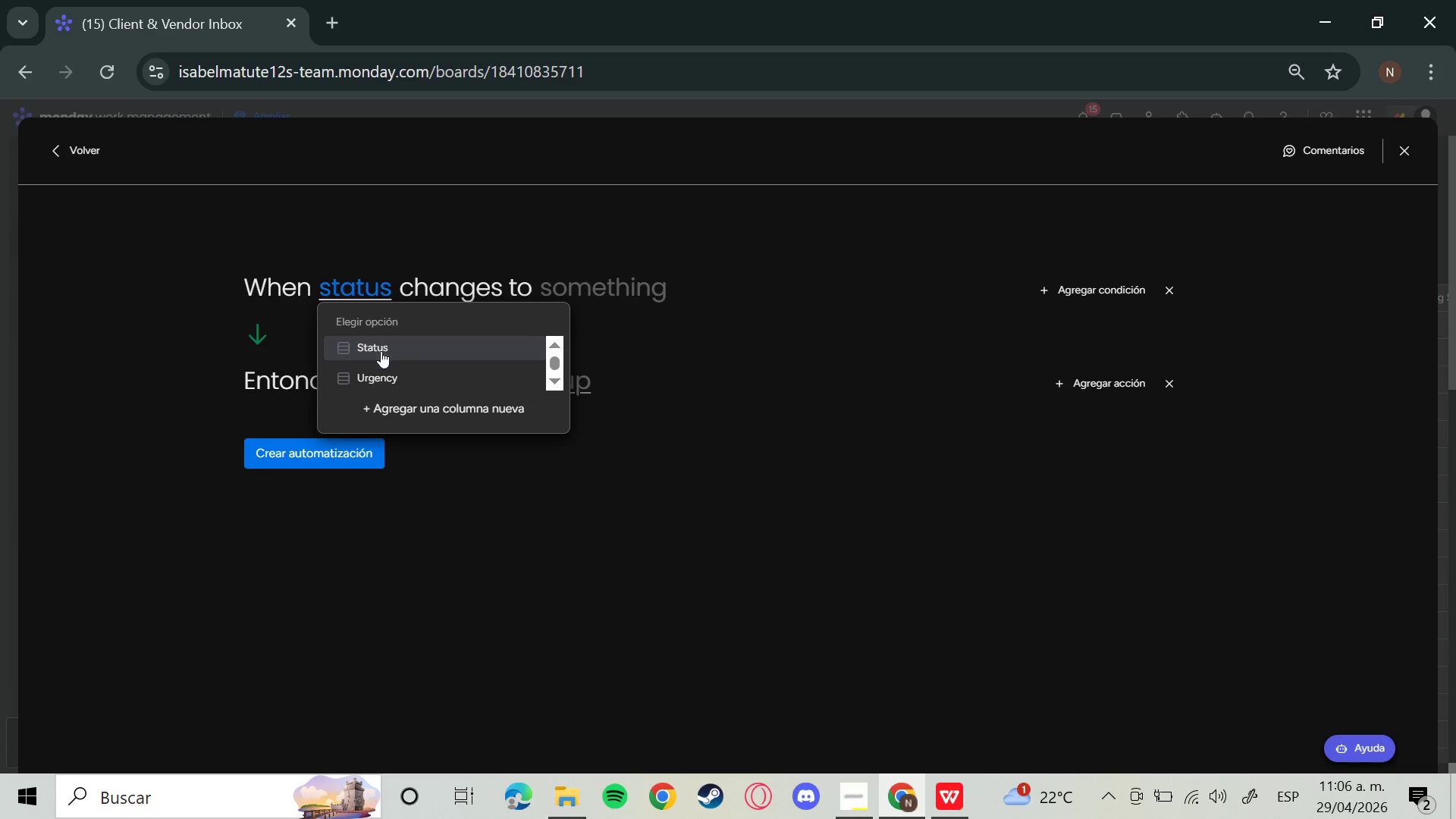 
left_click([381, 352])
 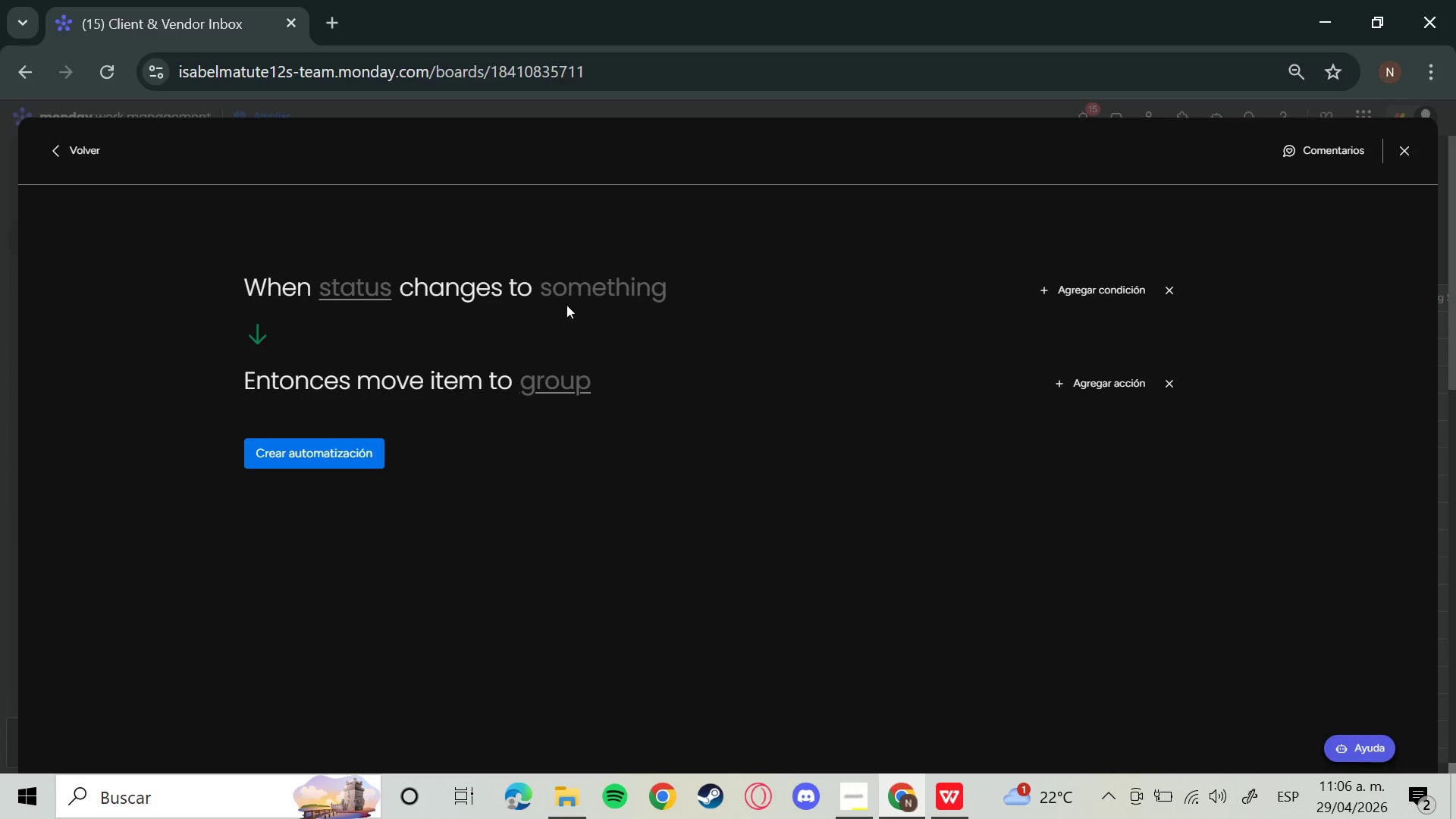 
left_click([576, 301])
 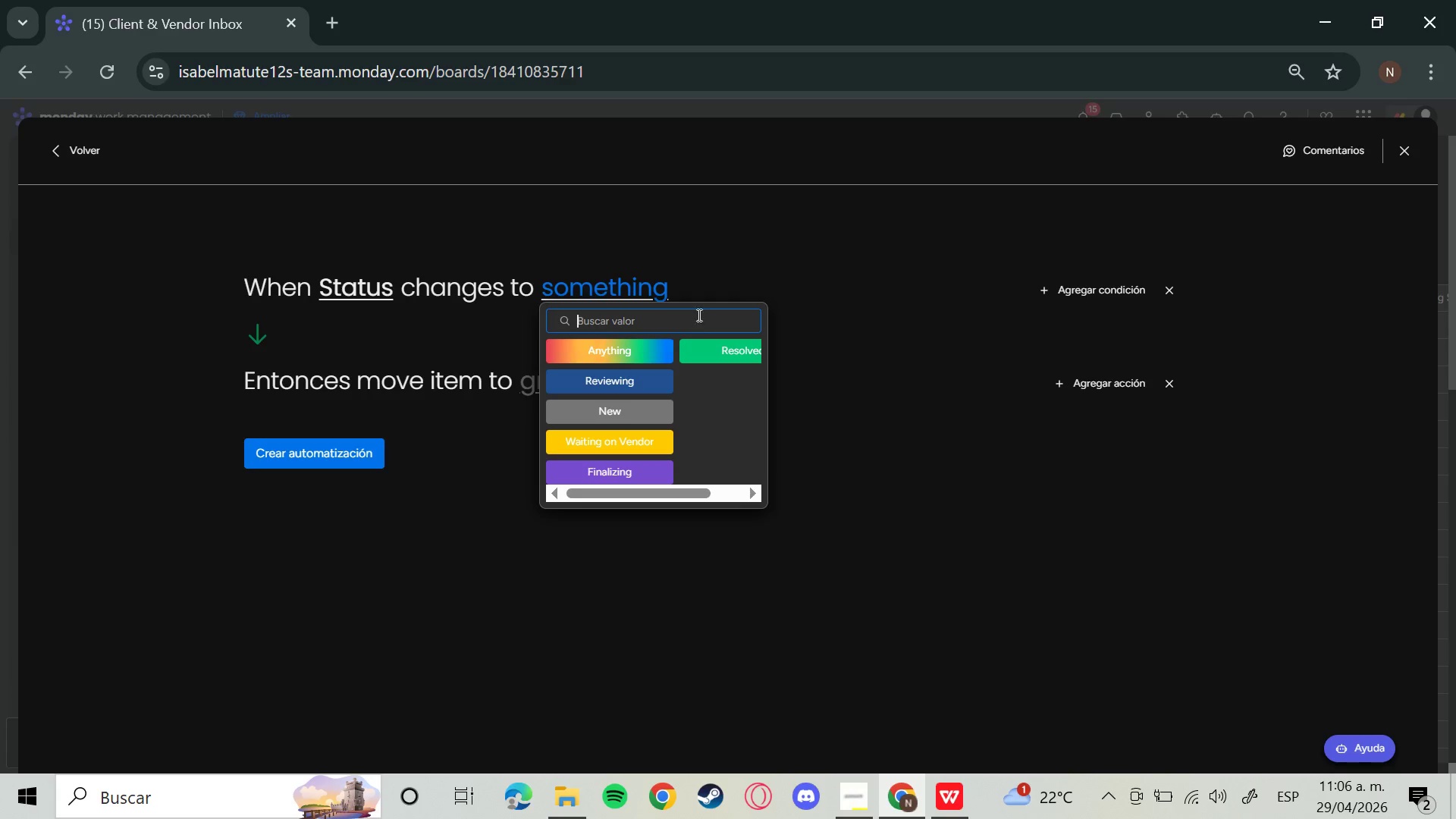 
left_click([642, 439])
 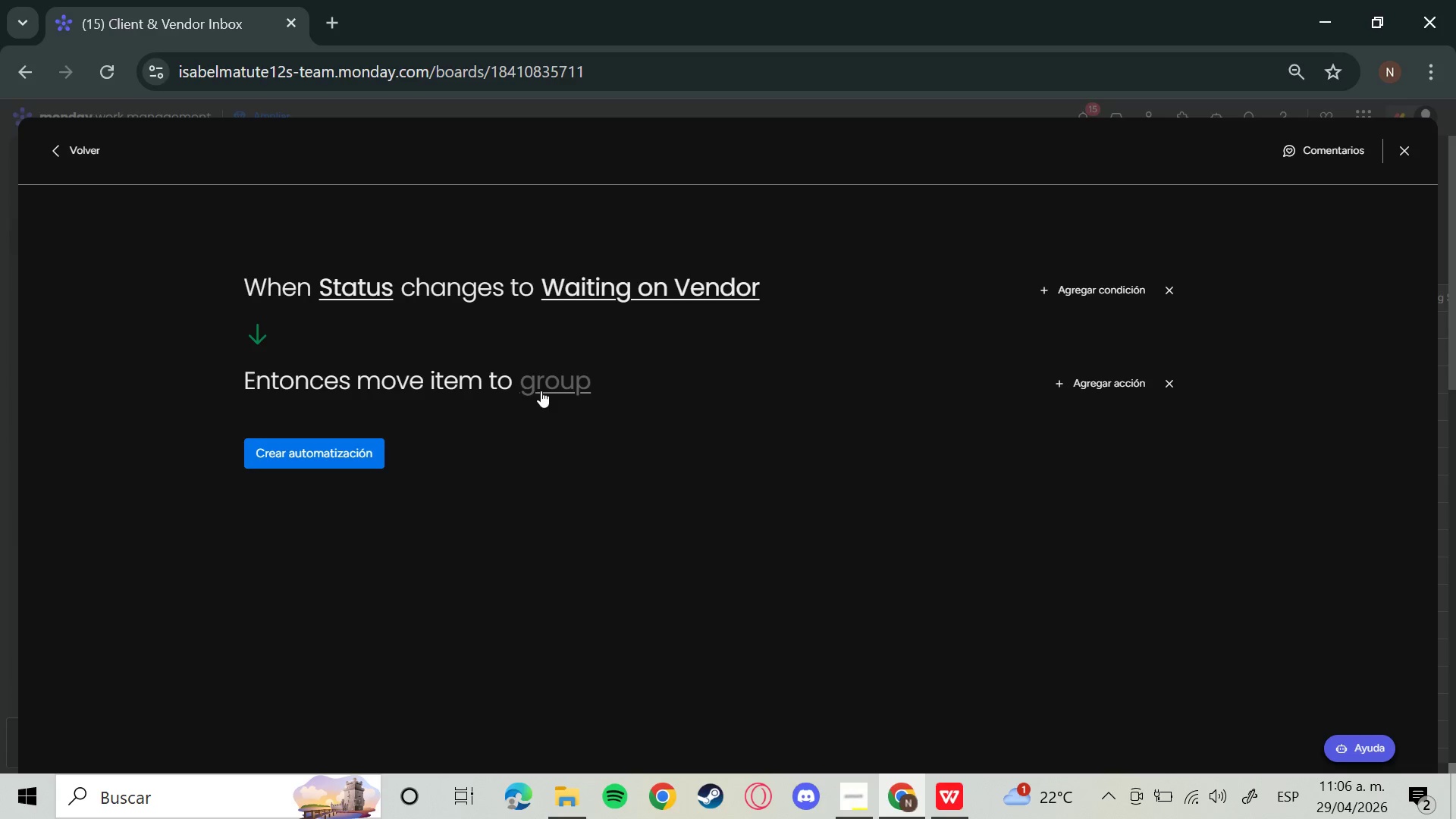 
left_click([541, 391])
 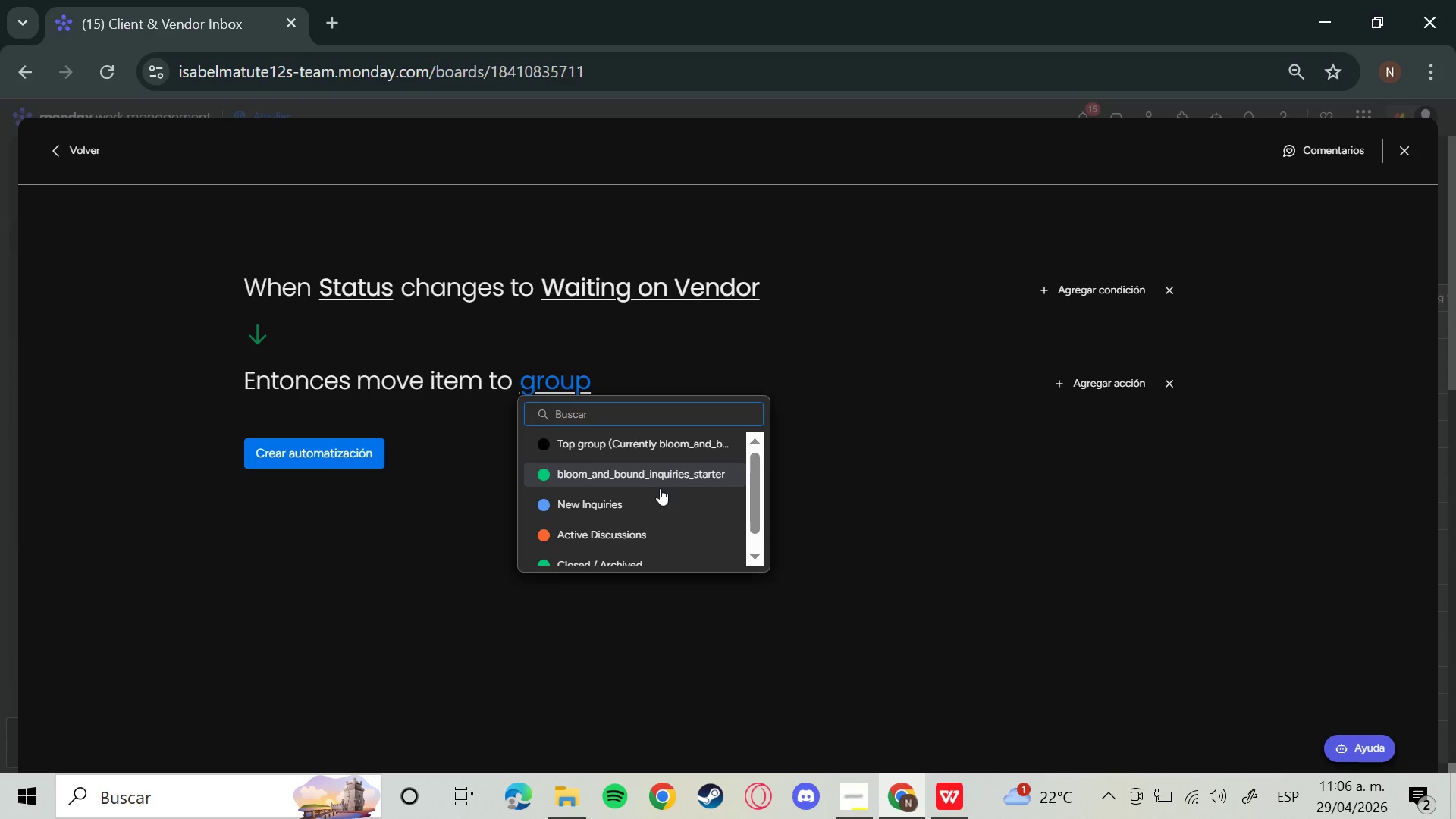 
scroll: coordinate [662, 491], scroll_direction: down, amount: 2.0
 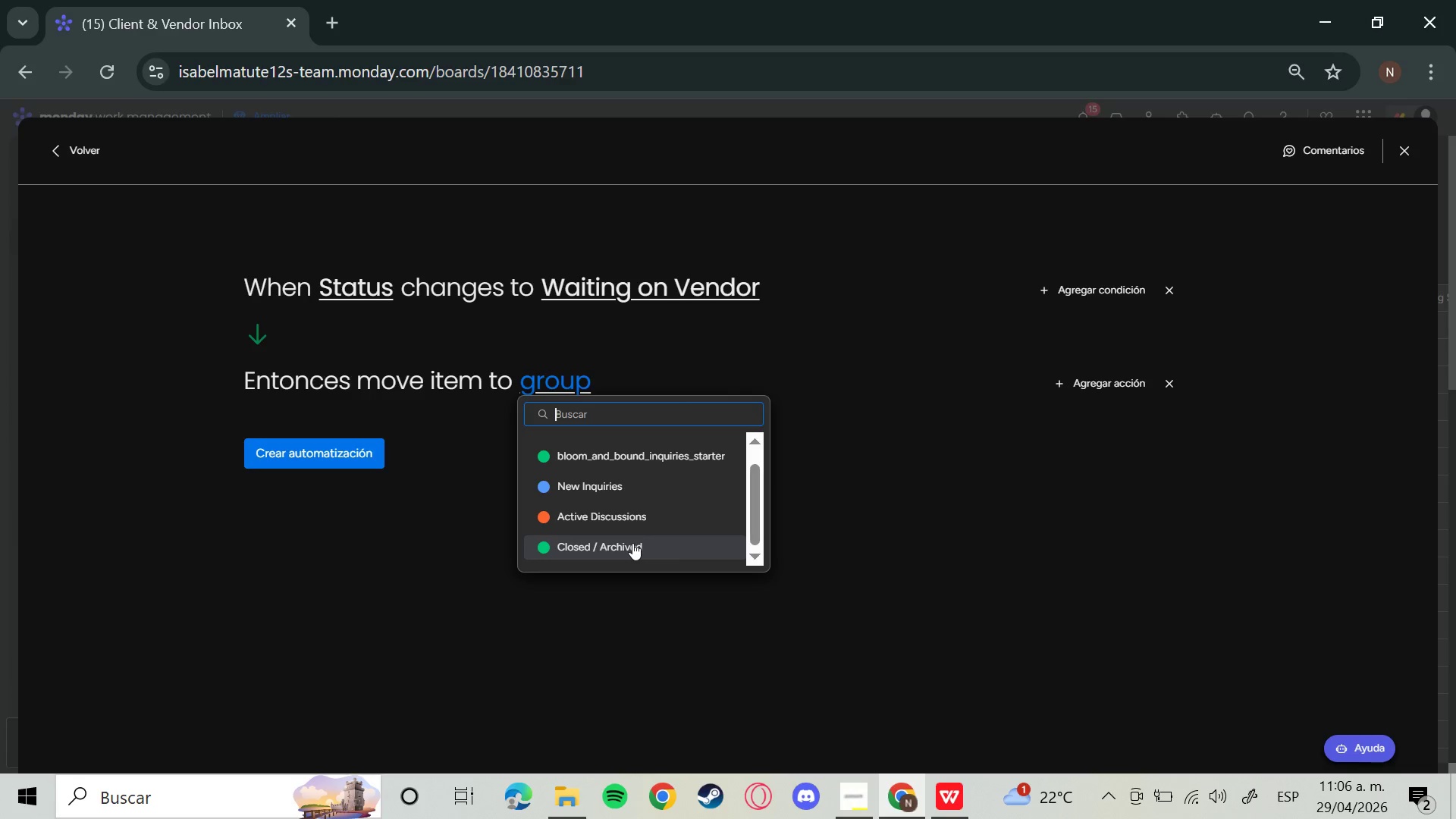 
wait(9.05)
 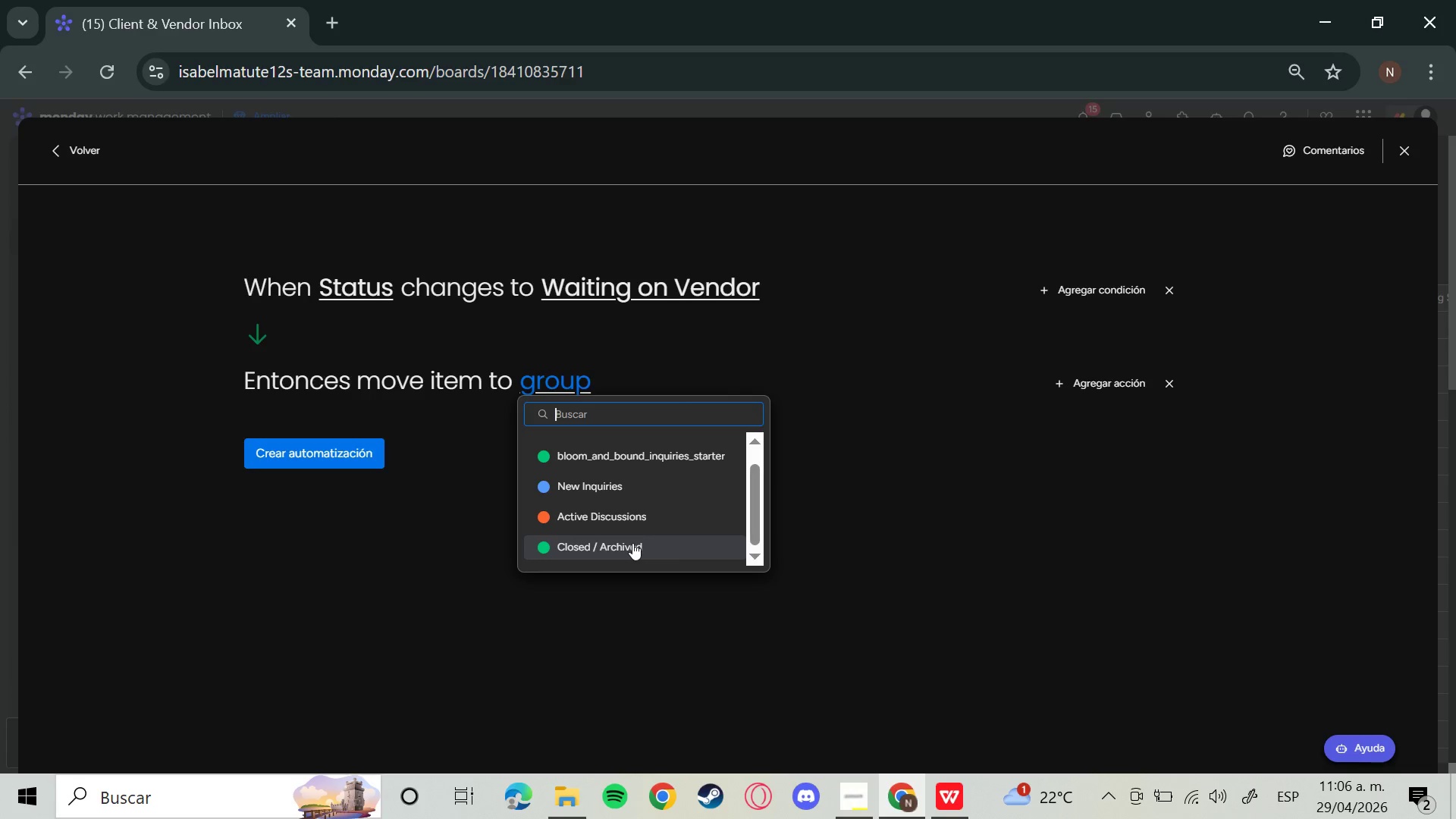 
left_click([638, 517])
 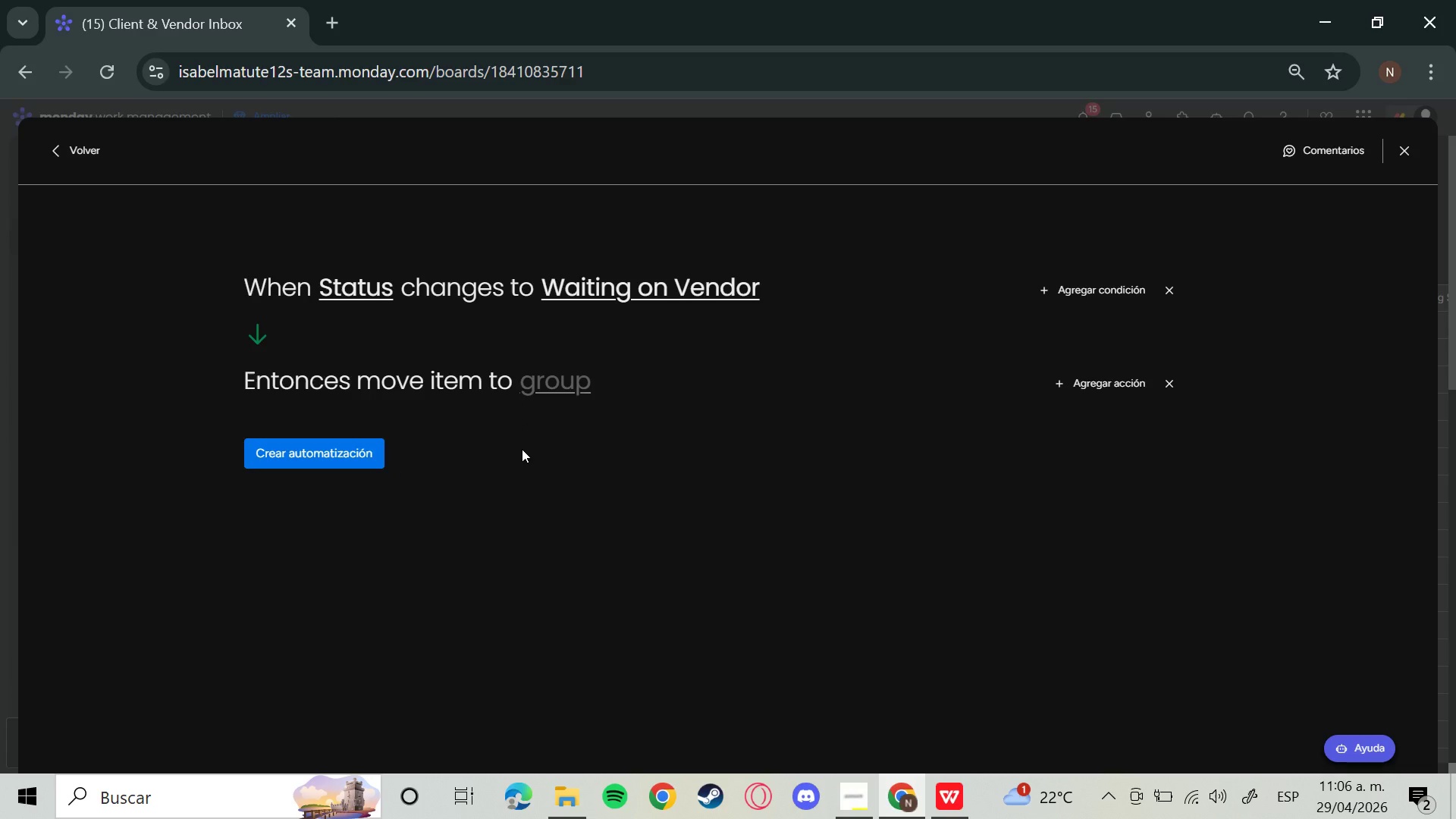 
wait(5.36)
 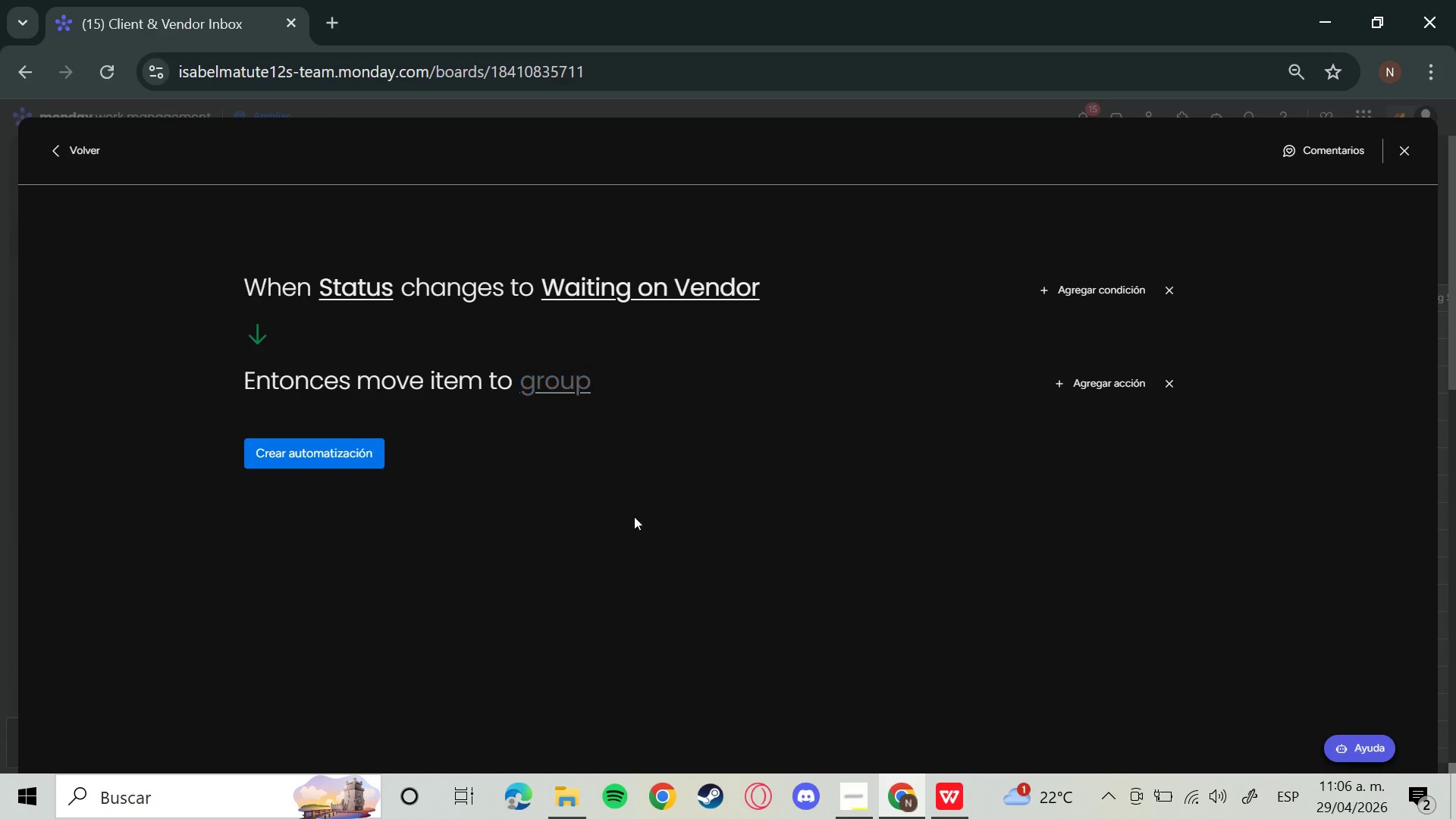 
left_click([344, 453])
 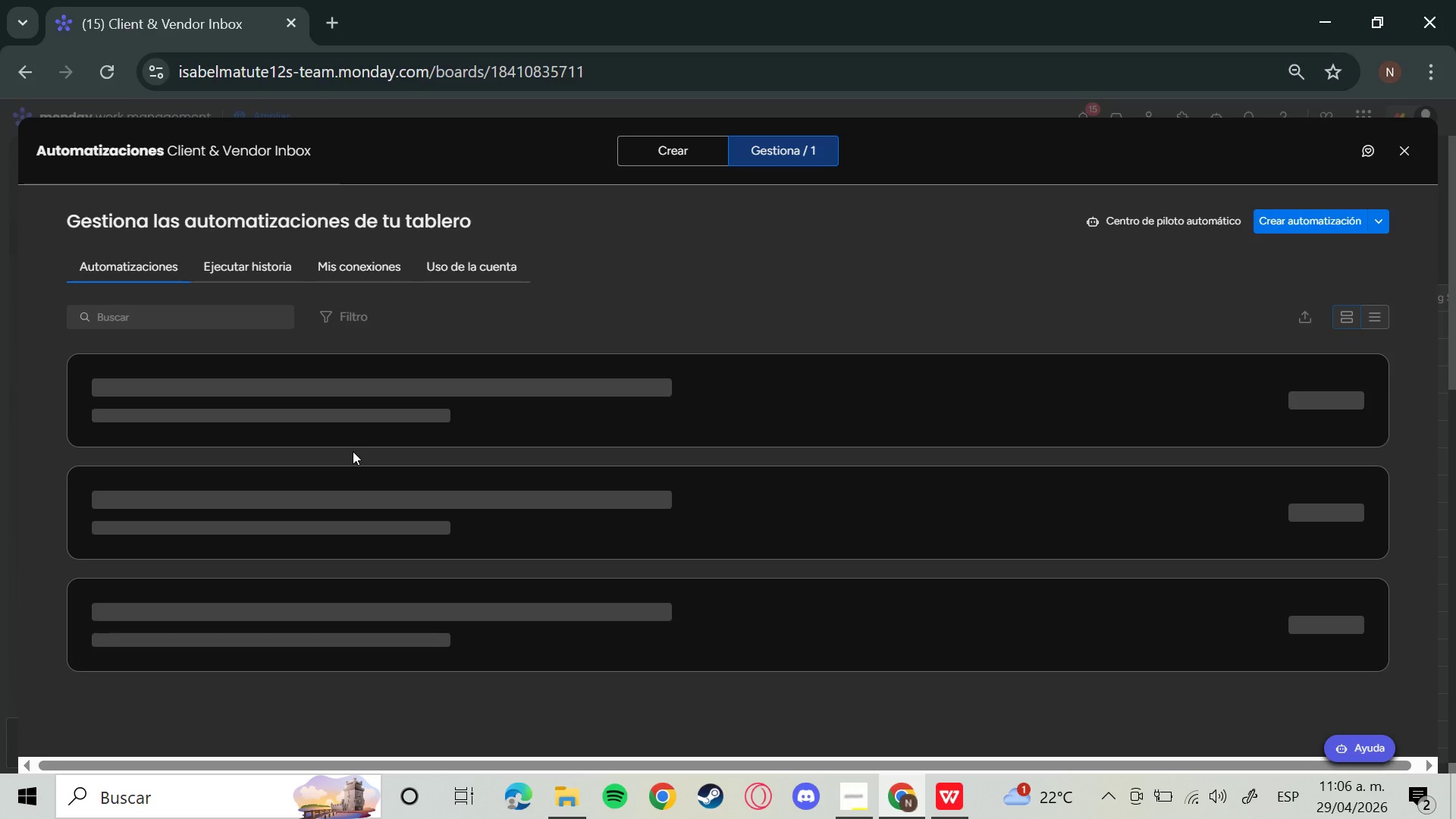 
wait(19.61)
 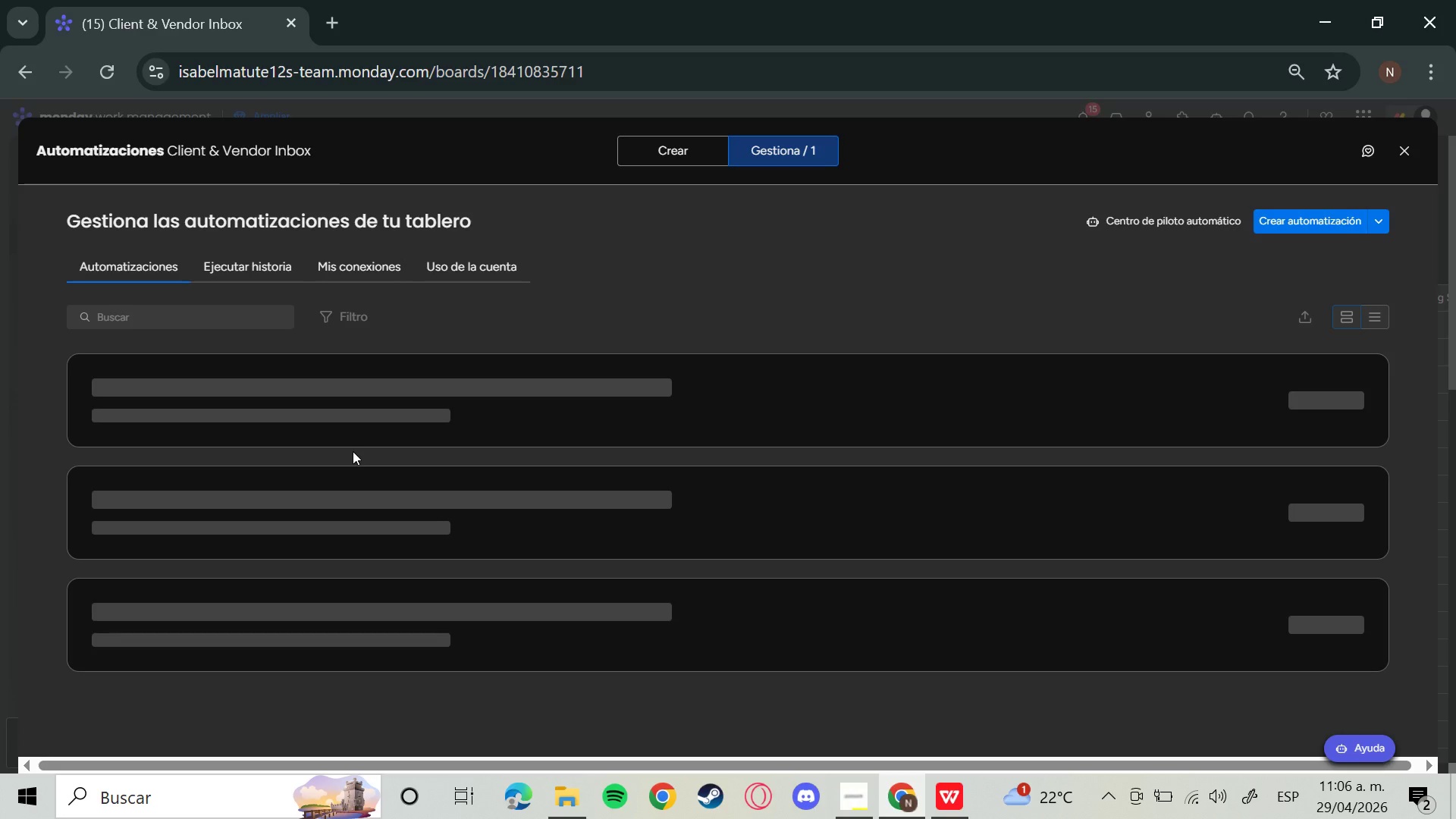 
mouse_move([924, 792])
 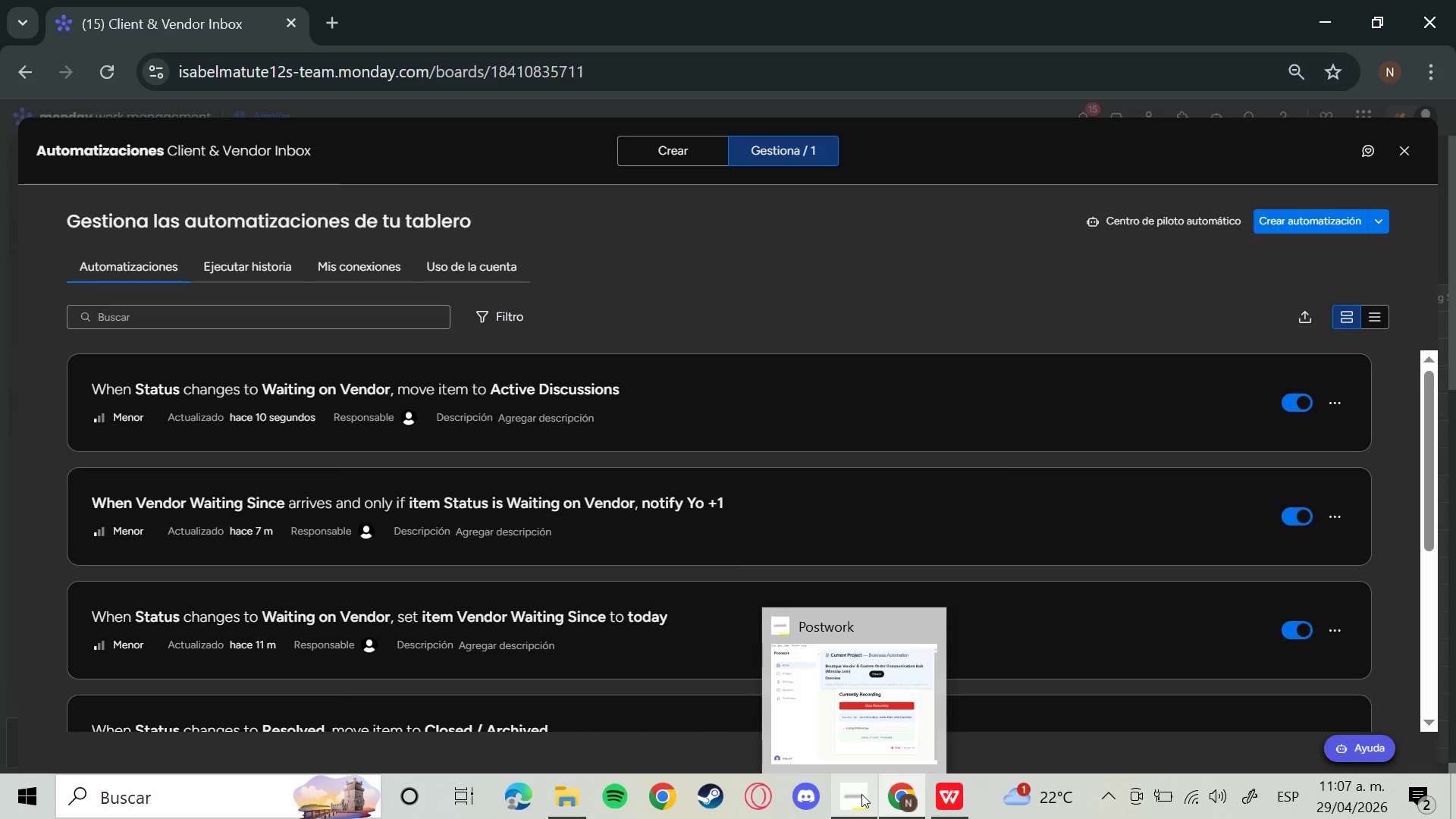 
left_click([861, 794])